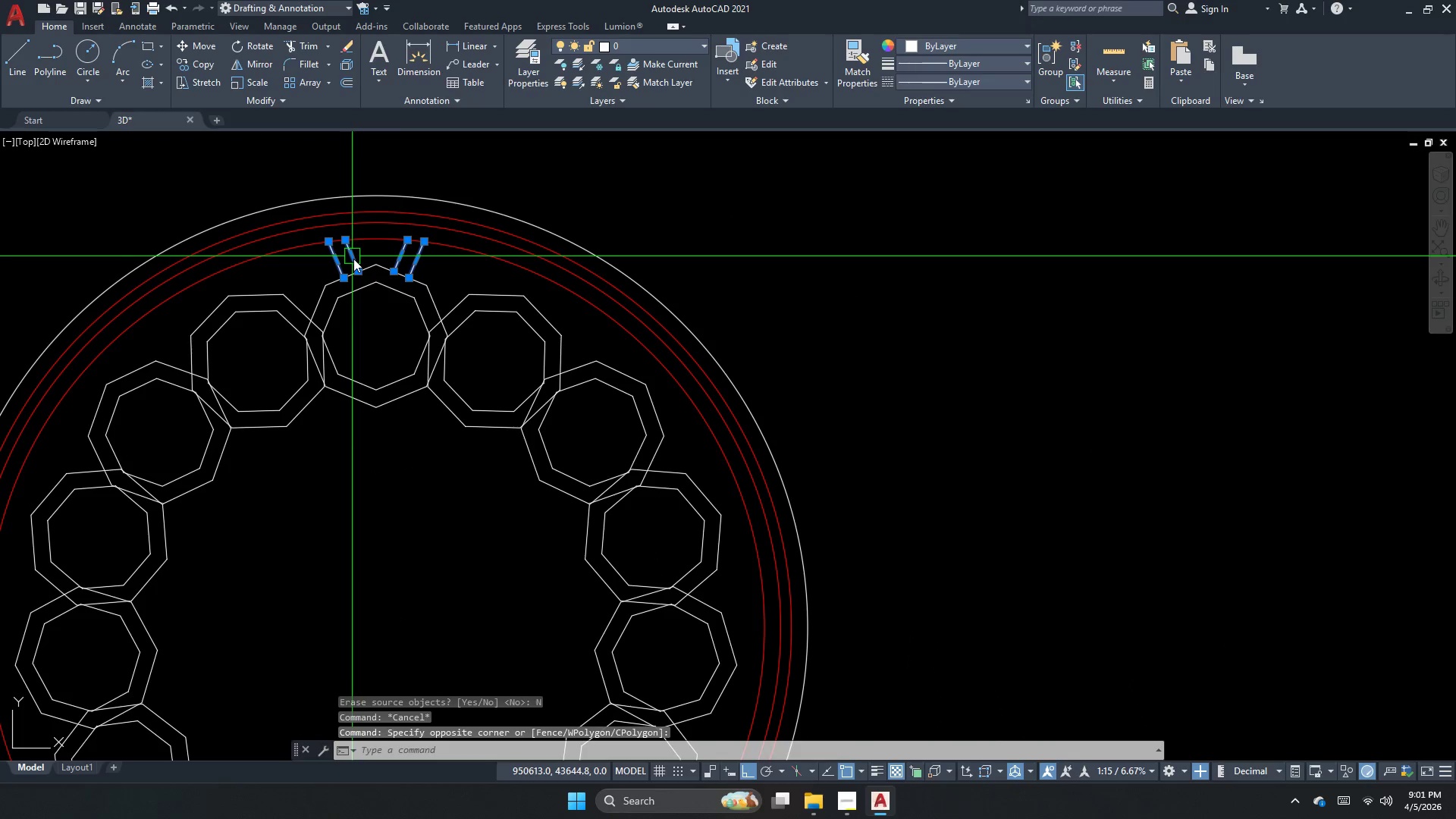 
key(R)
 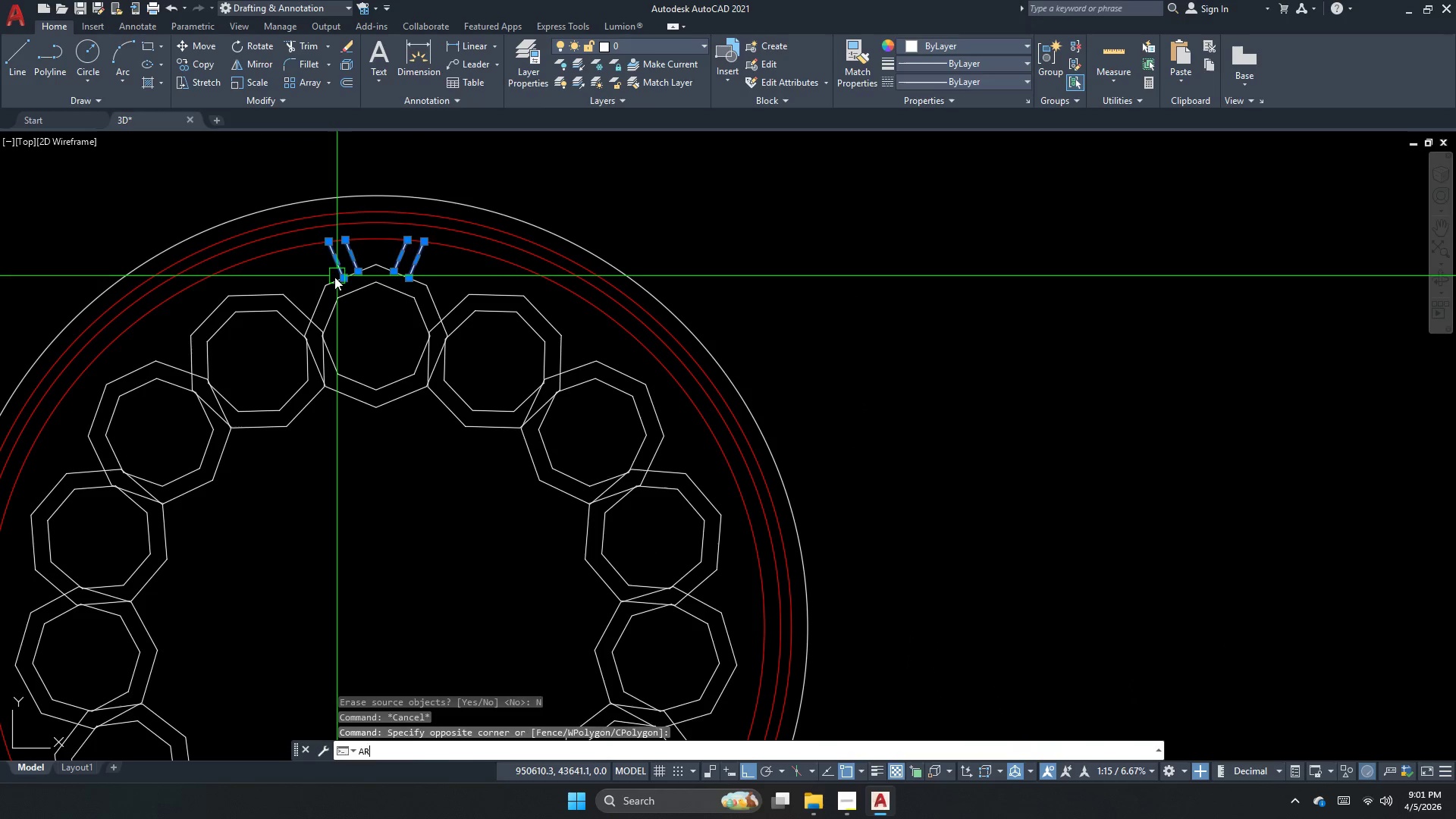 
type( po )
 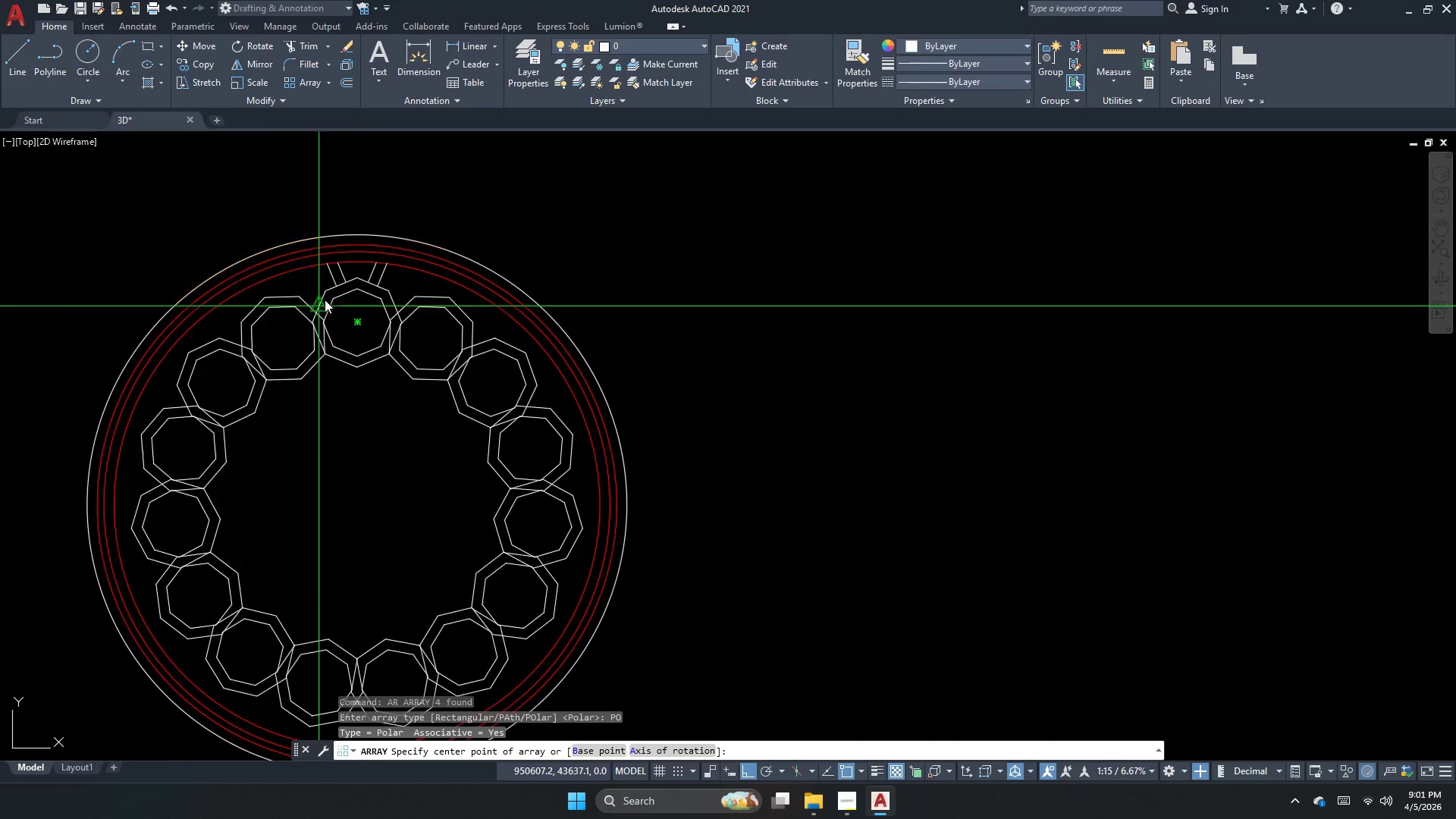 
scroll: coordinate [330, 303], scroll_direction: down, amount: 2.0
 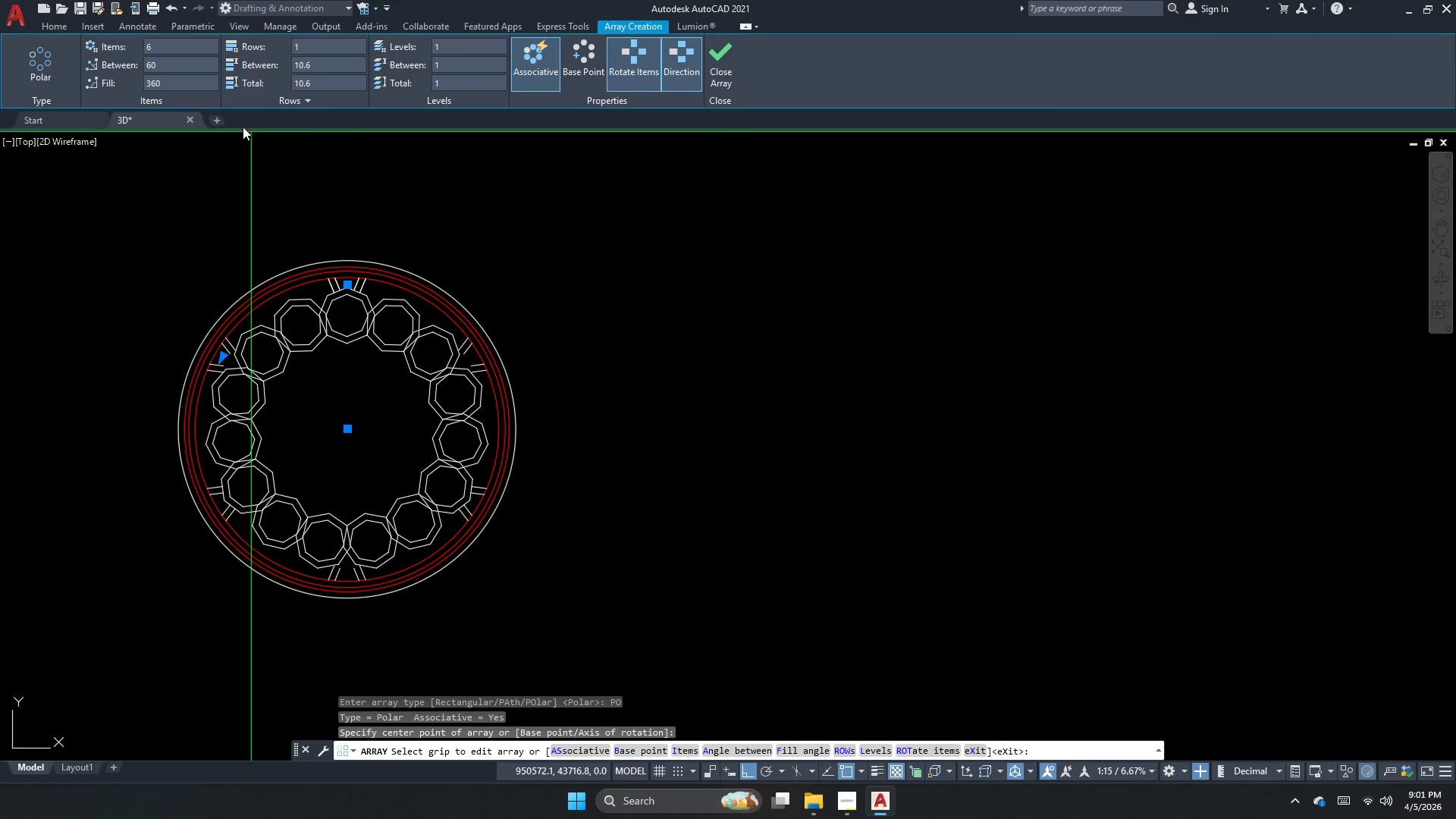 
left_click([193, 52])
 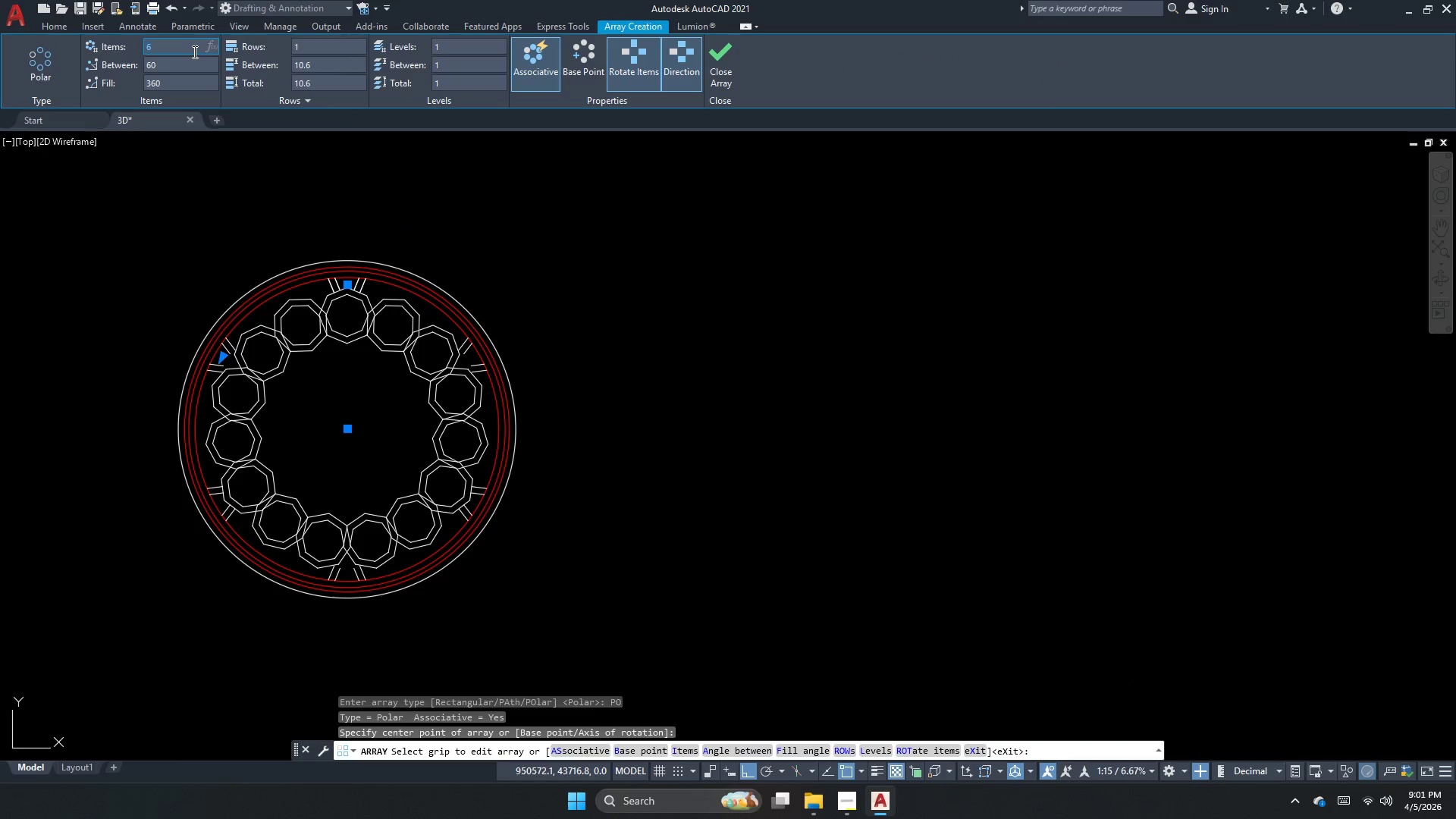 
key(Numpad1)
 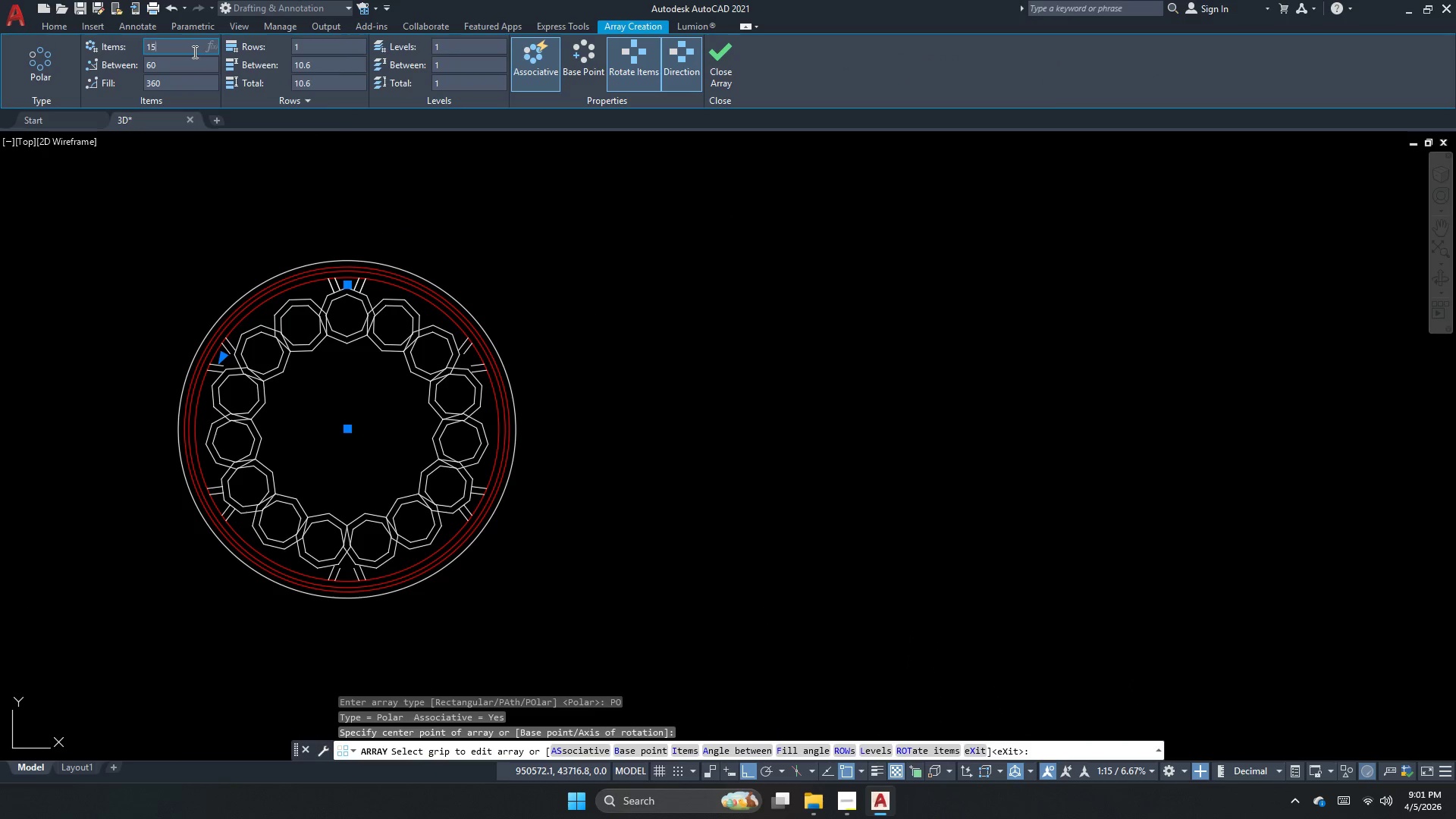 
key(Numpad5)
 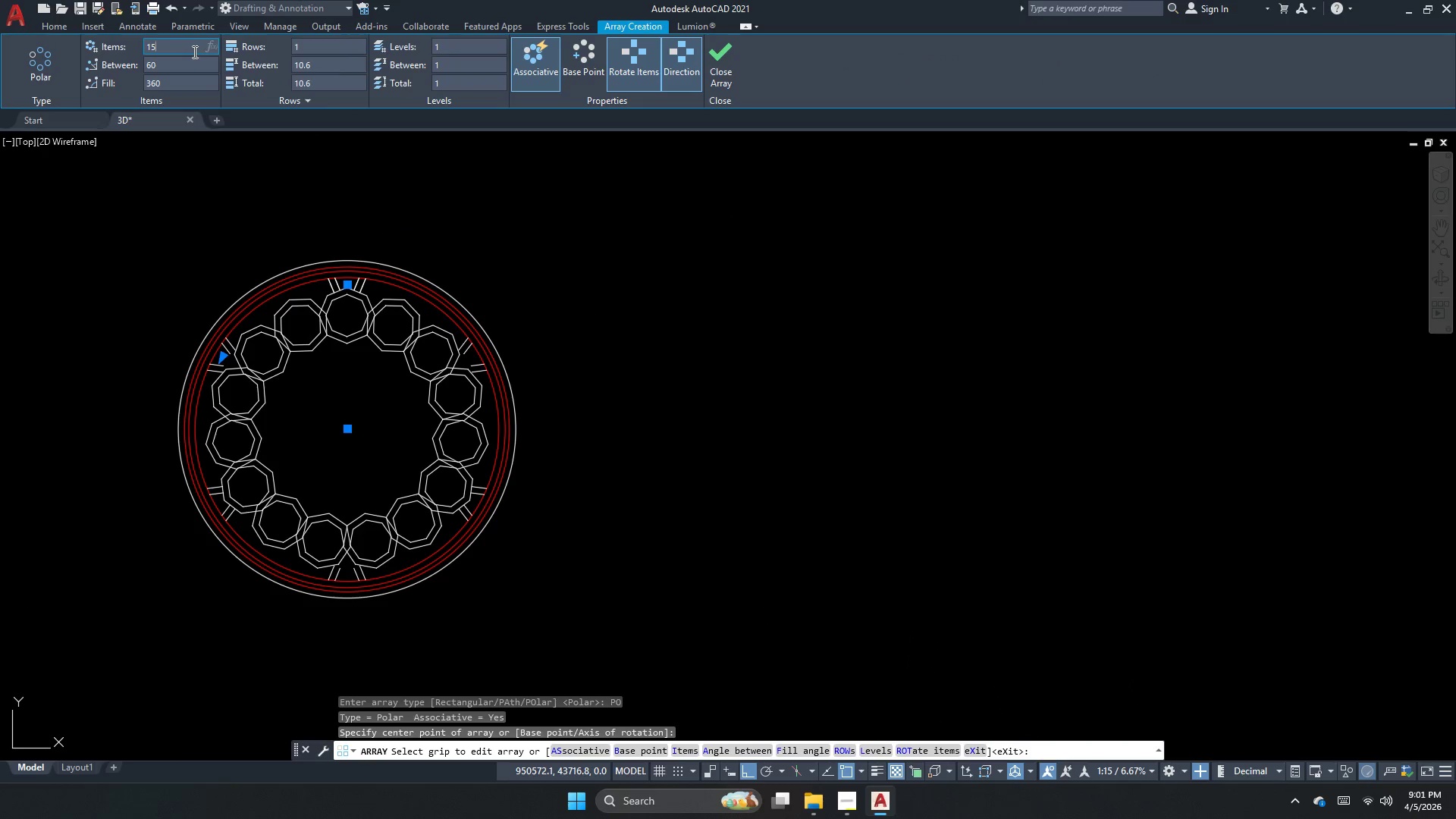 
key(NumpadEnter)
 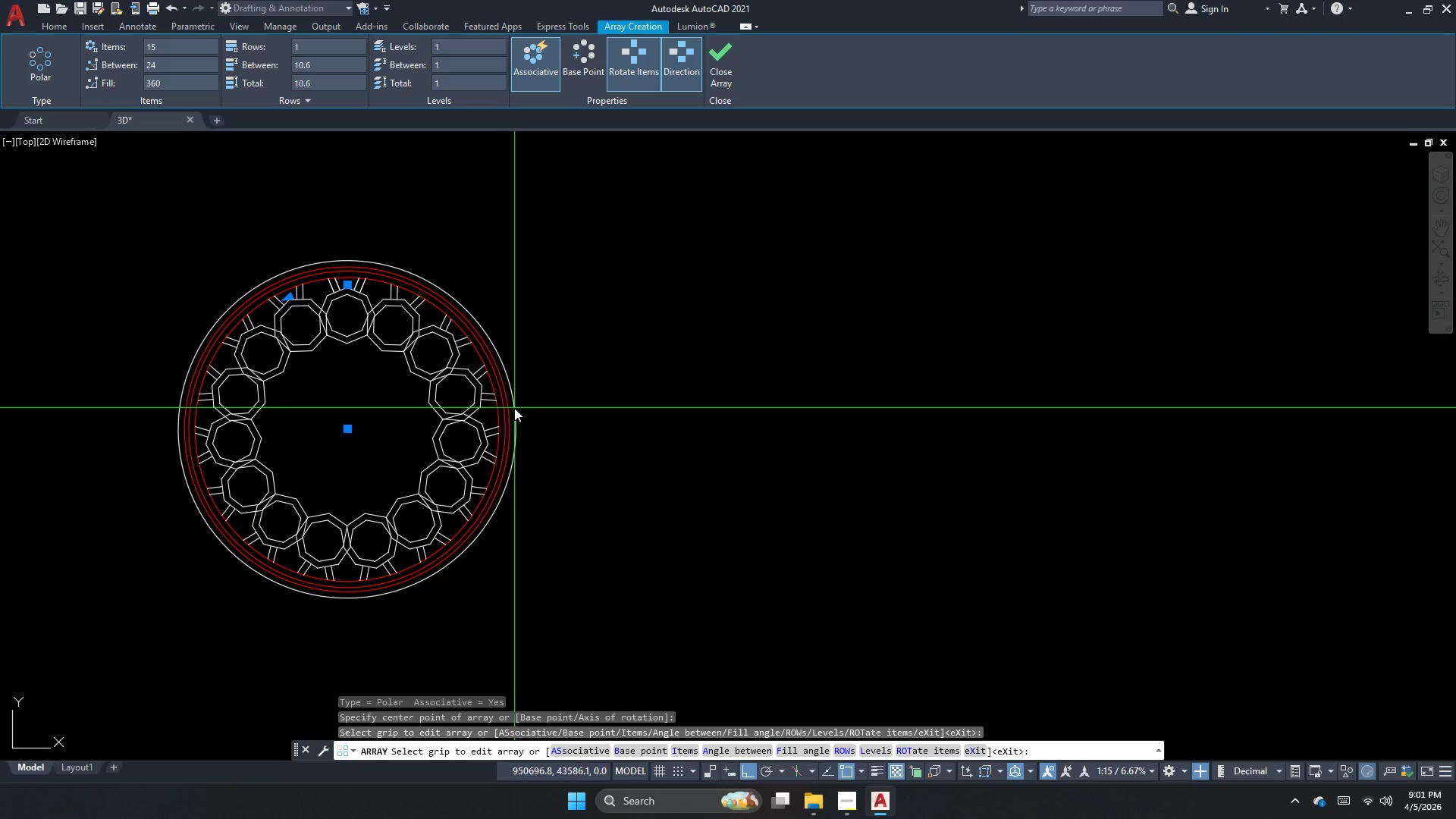 
key(Space)
 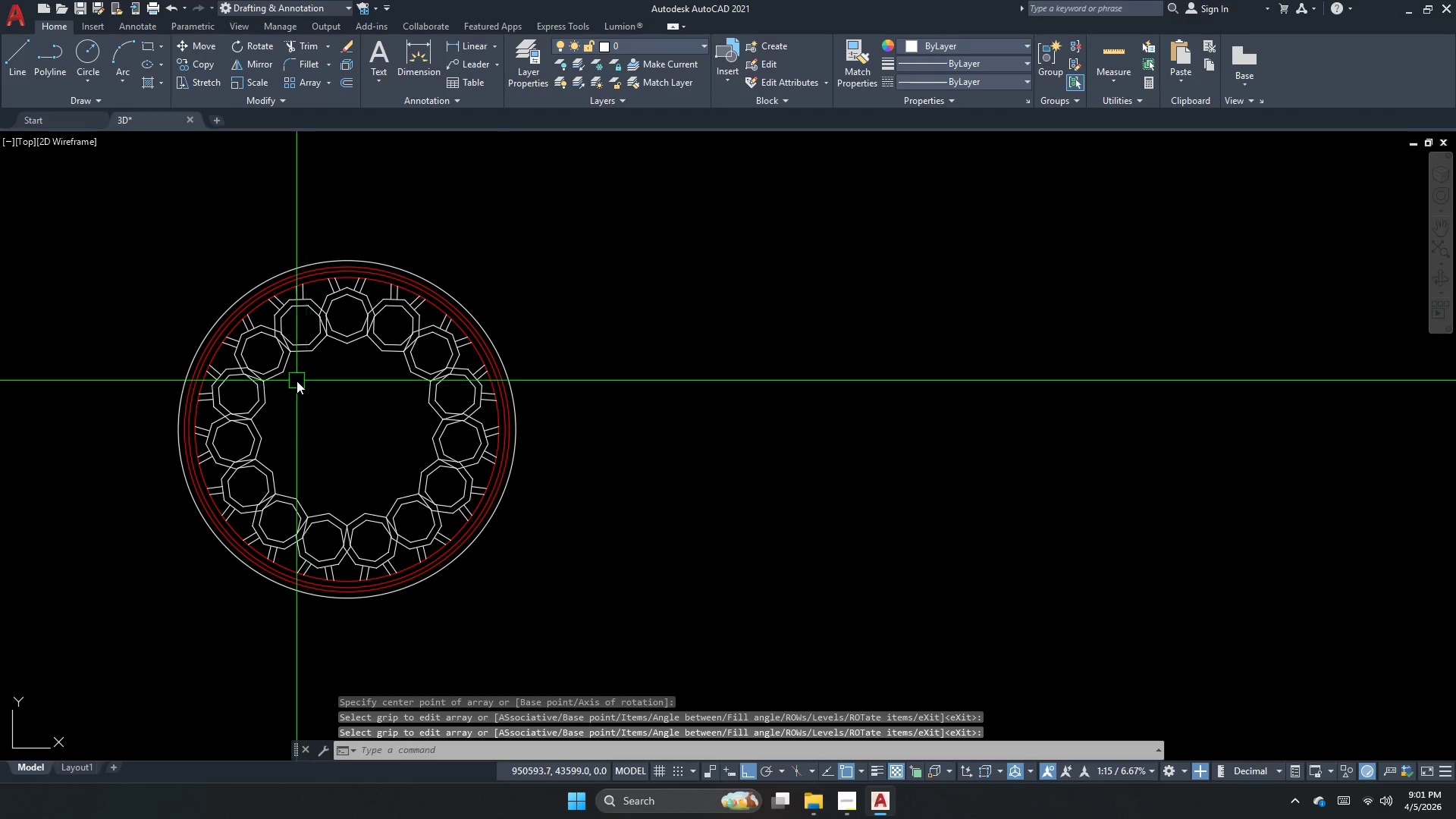 
scroll: coordinate [287, 372], scroll_direction: up, amount: 1.0
 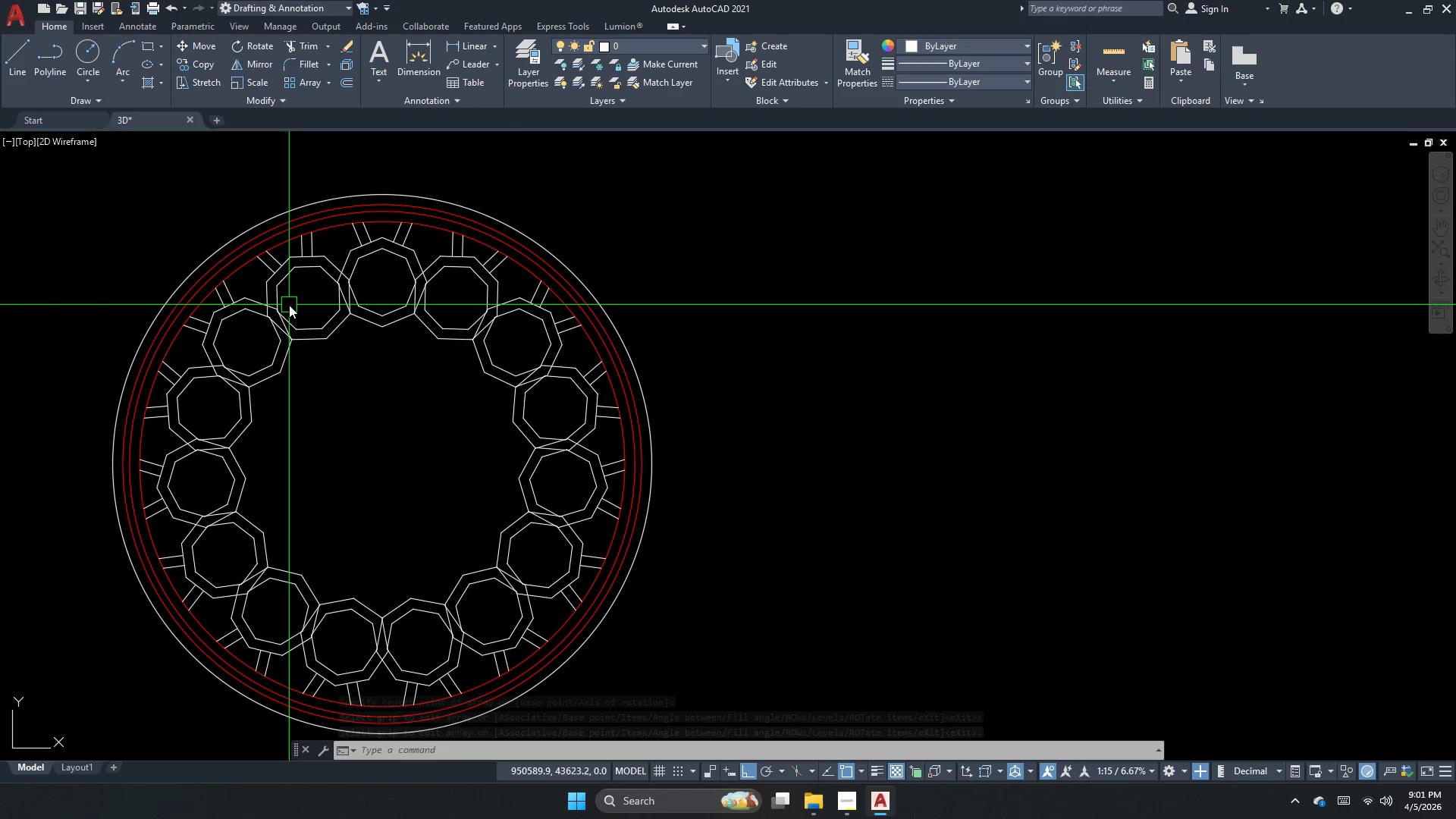 
wait(6.14)
 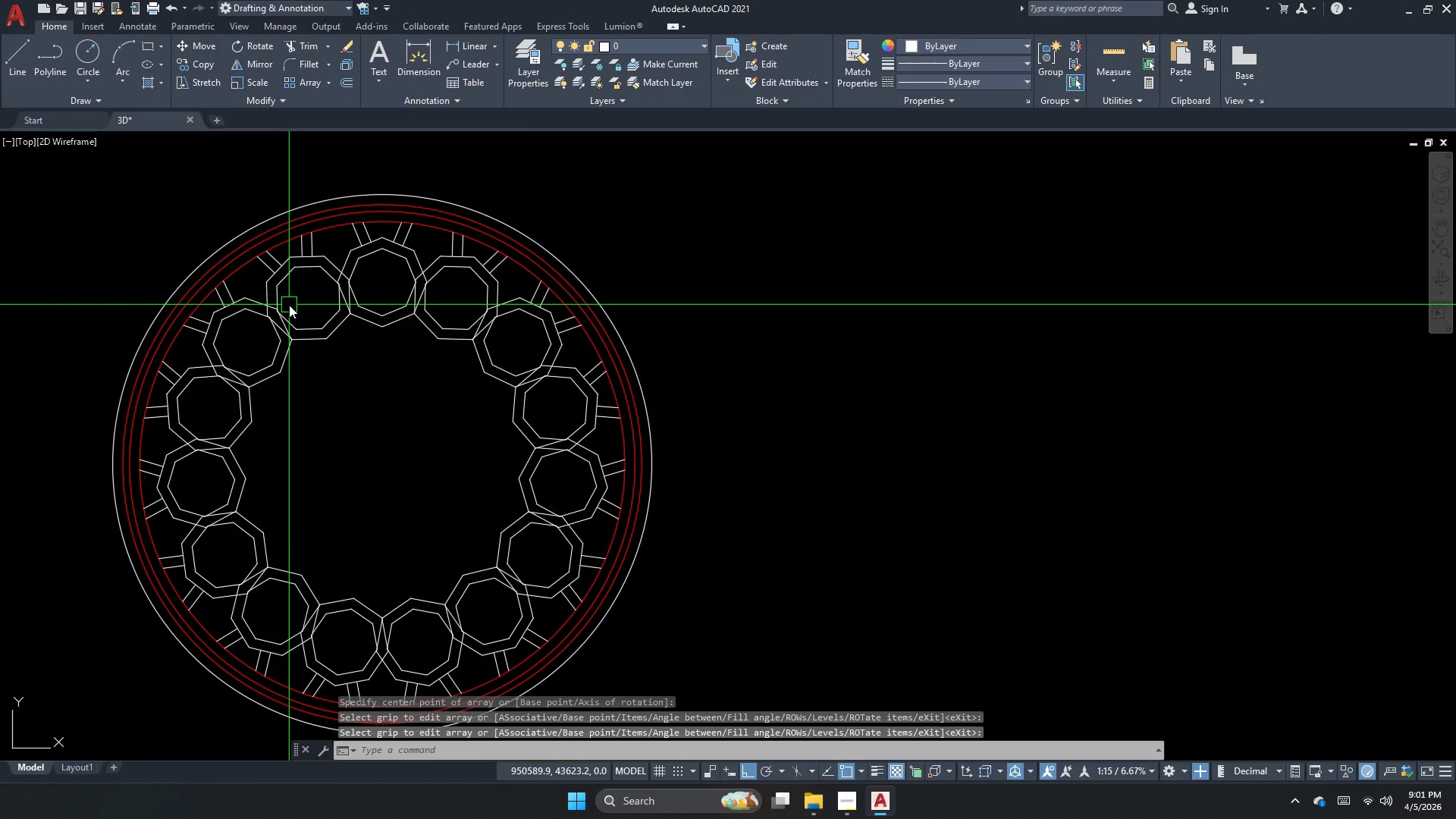 
scroll: coordinate [306, 382], scroll_direction: up, amount: 1.0
 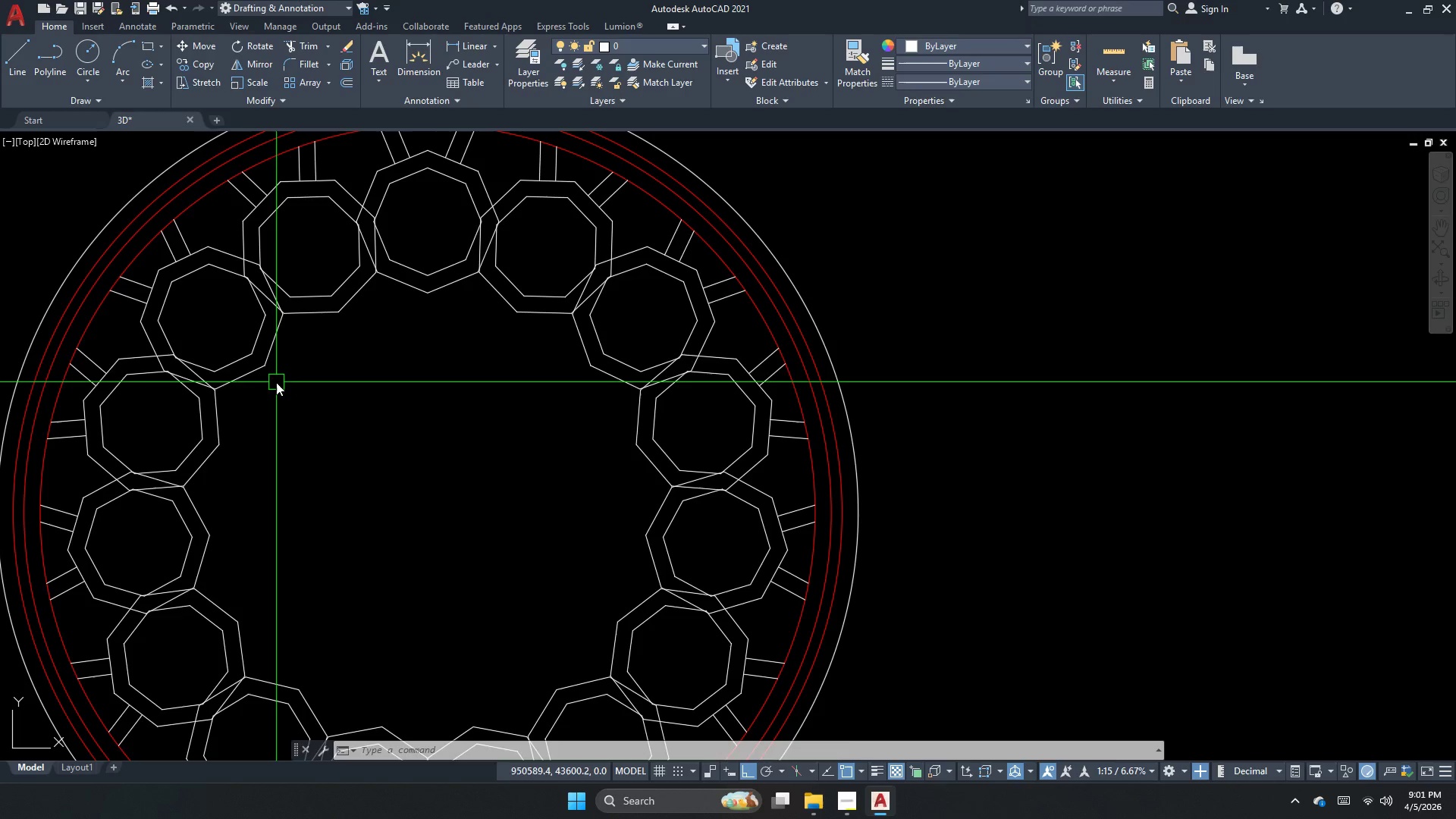 
scroll: coordinate [431, 293], scroll_direction: none, amount: 0.0
 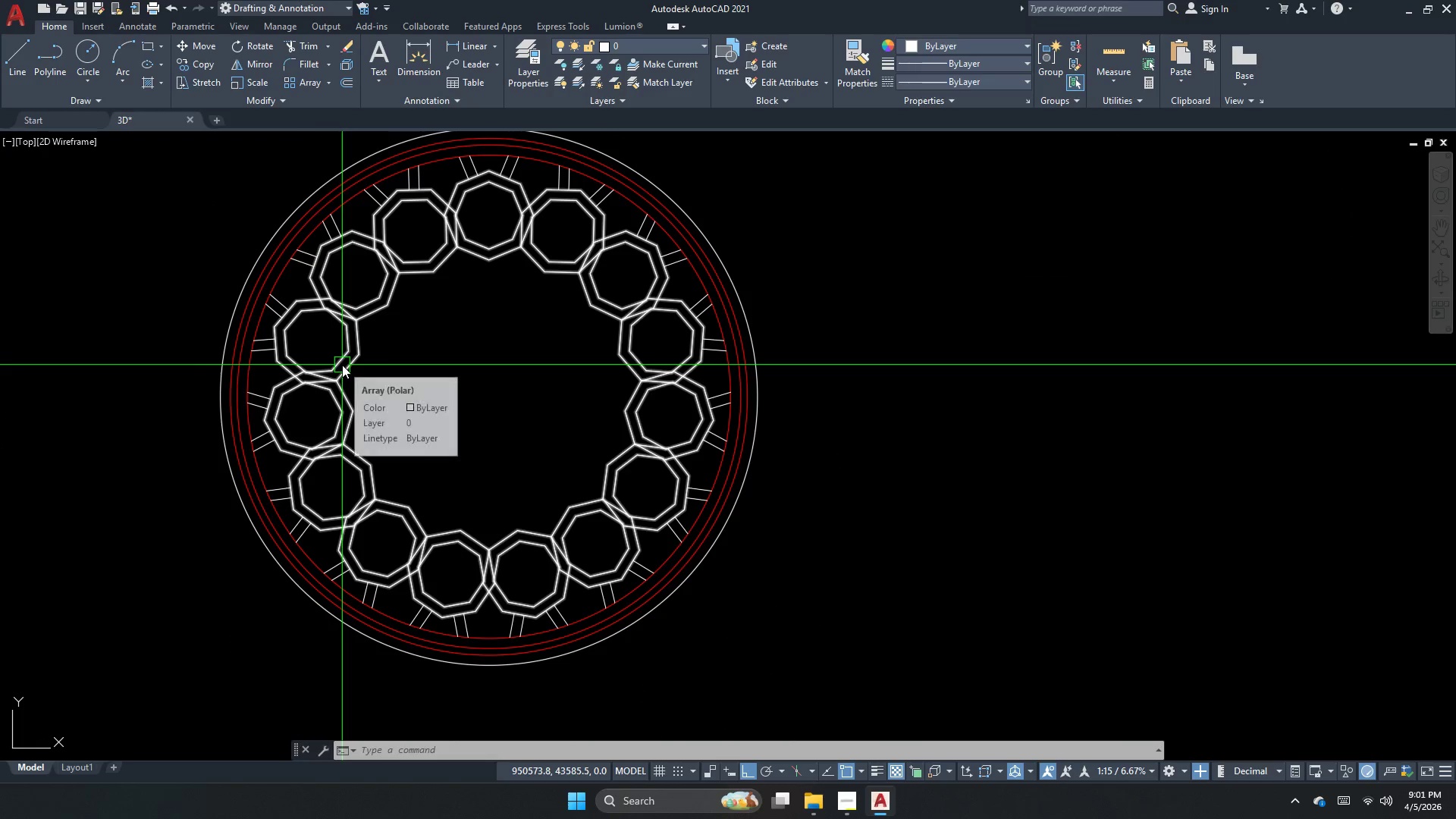 
key(Escape)
 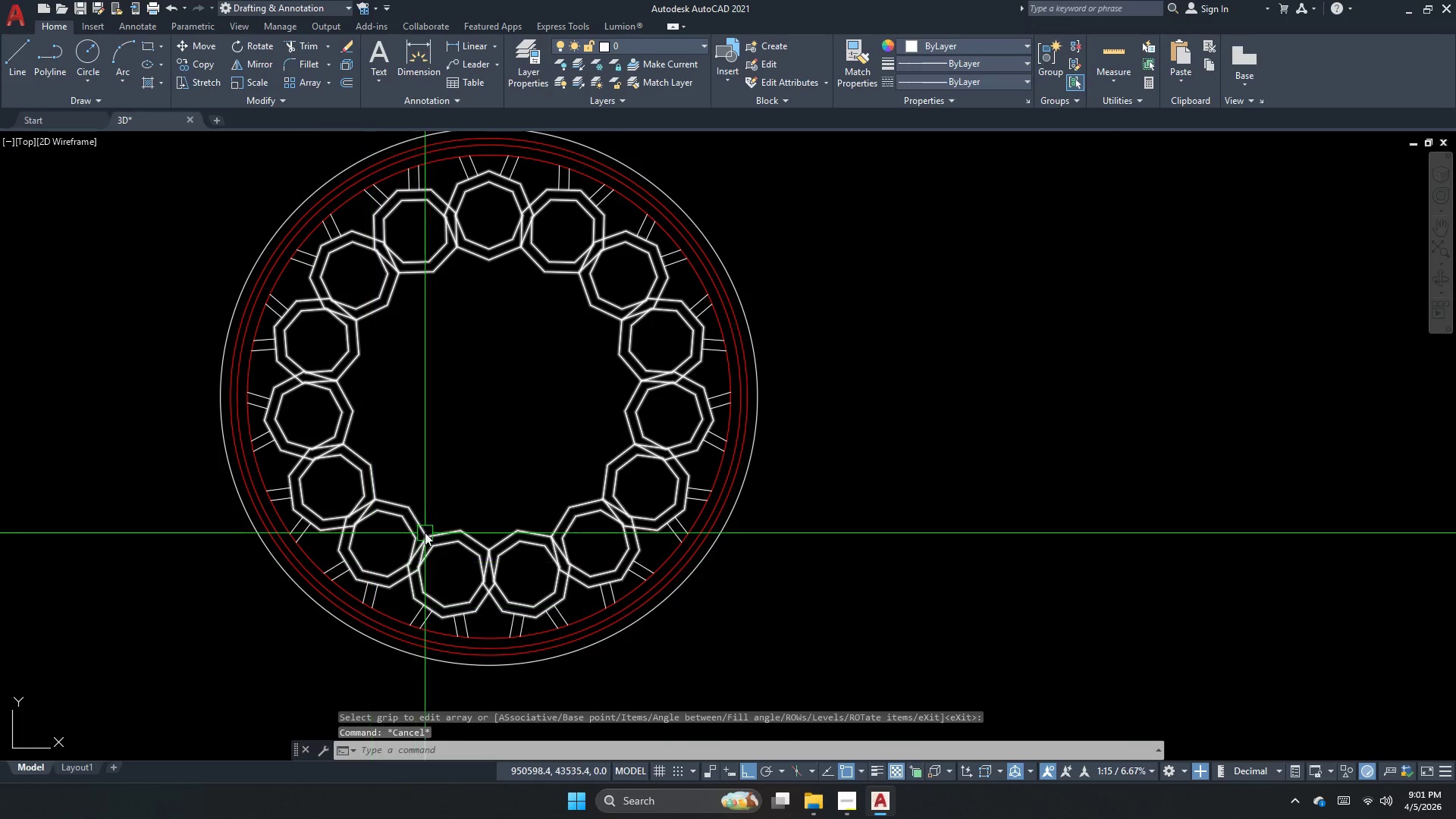 
key(C)
 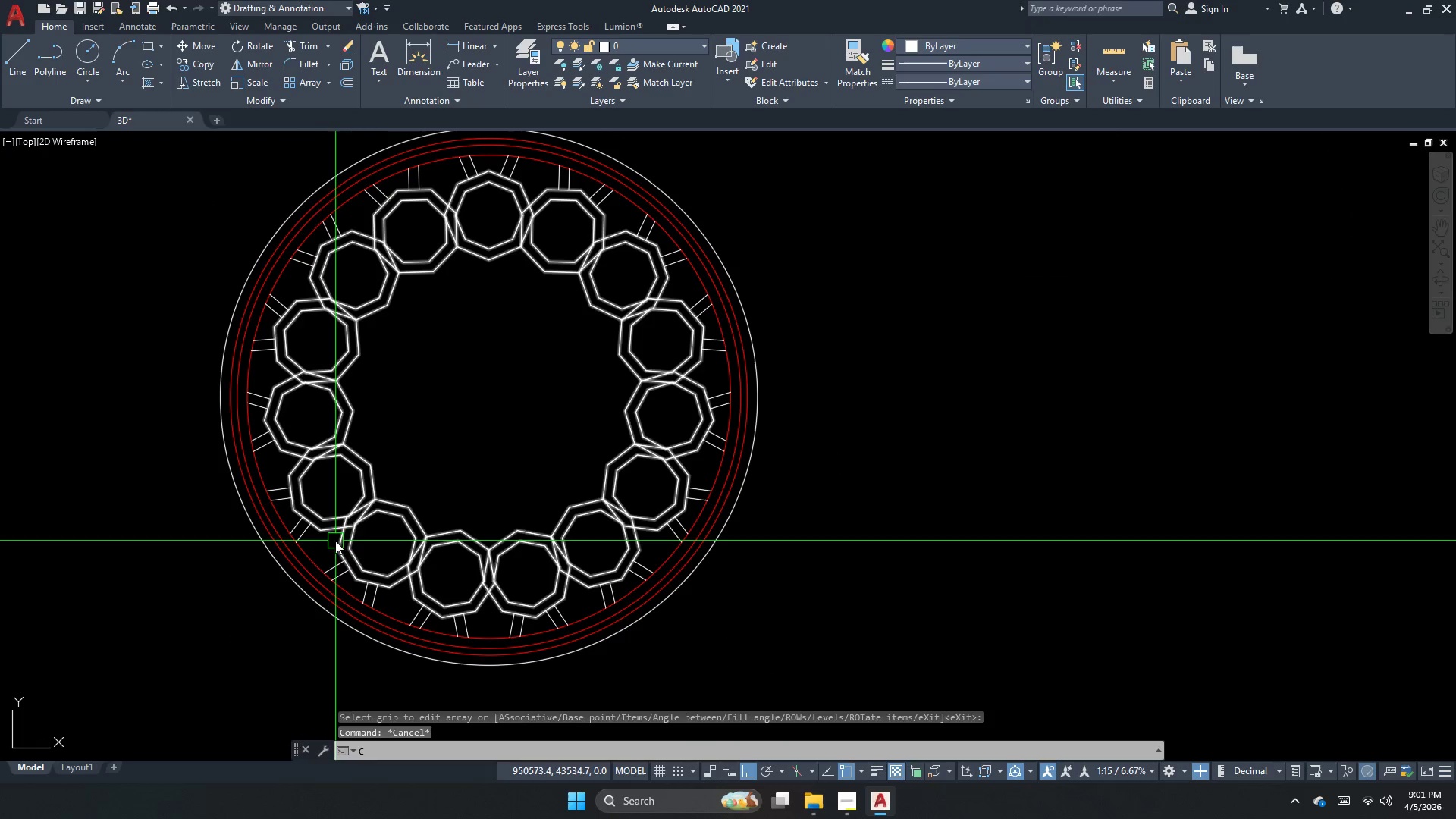 
key(Space)
 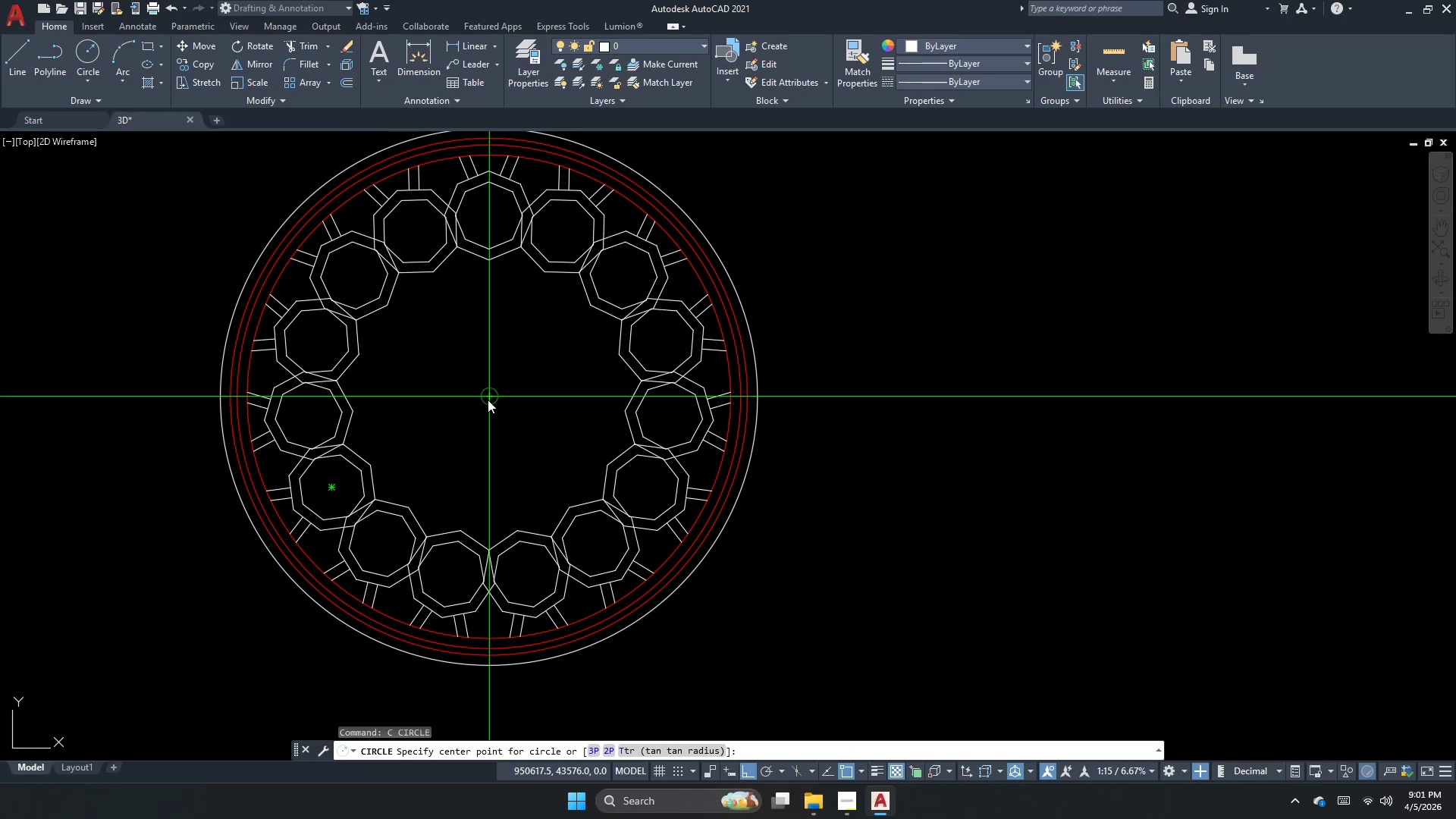 
left_click_drag(start_coordinate=[488, 400], to_coordinate=[488, 403])
 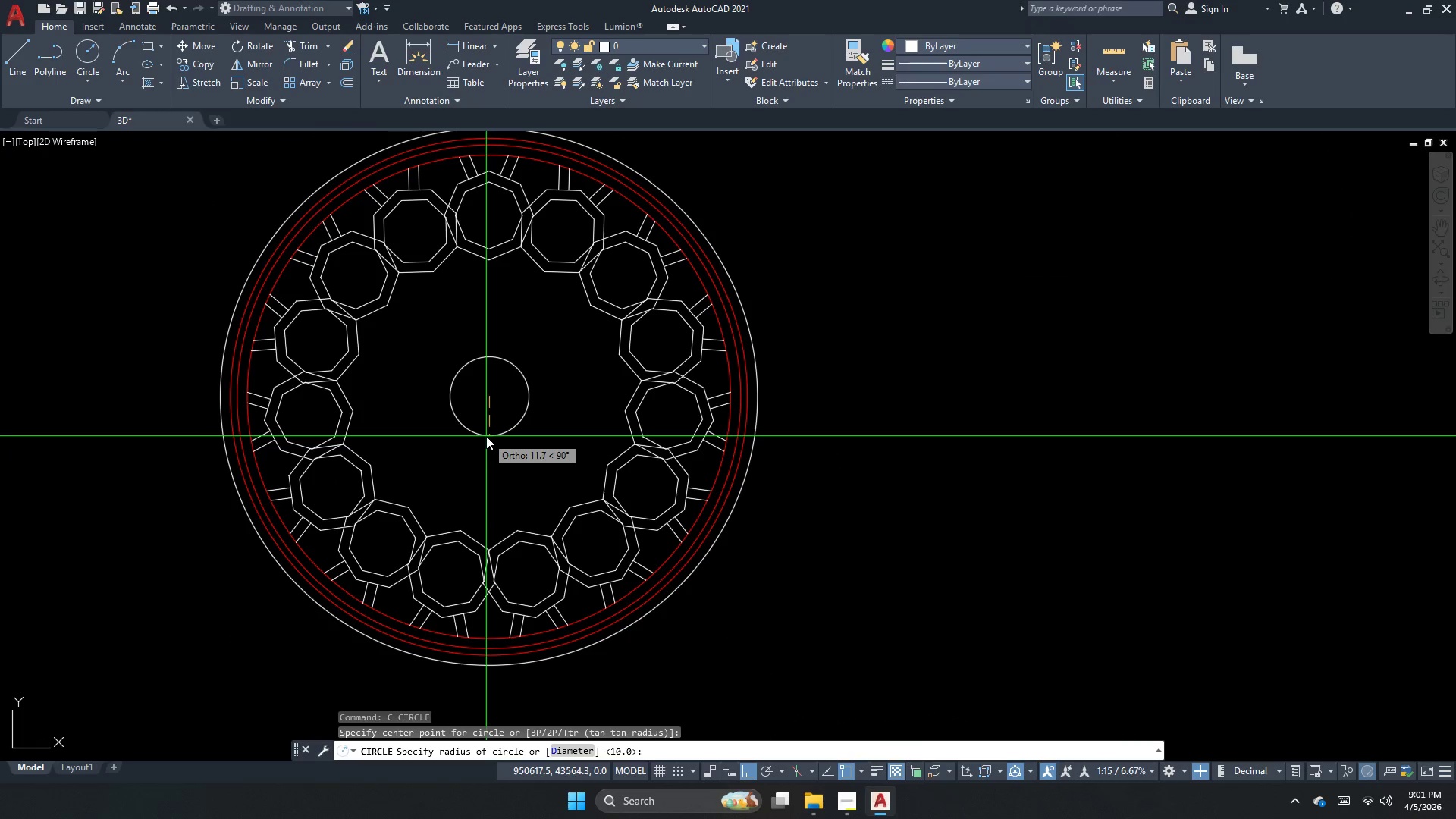 
key(D)
 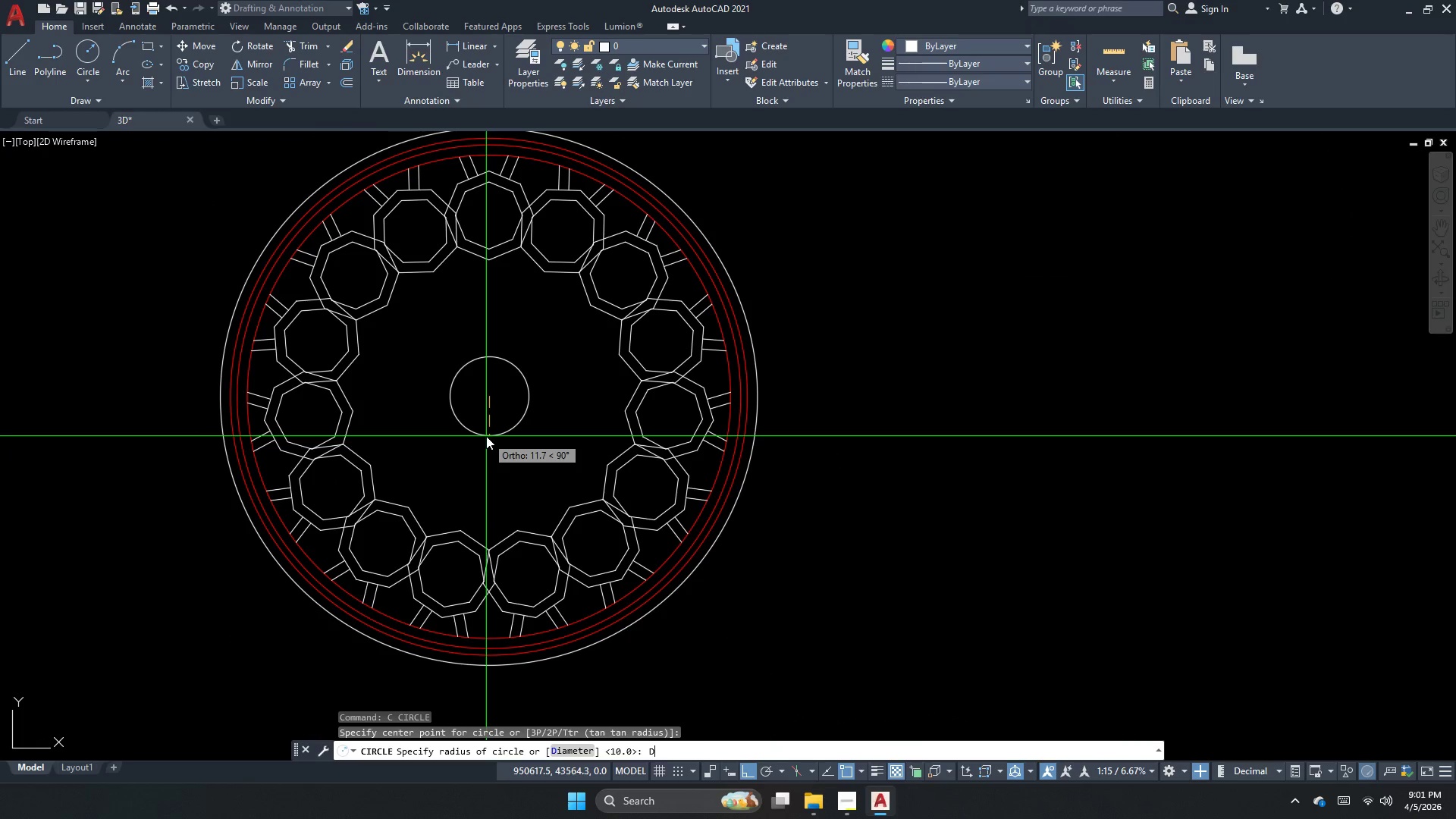 
key(Space)
 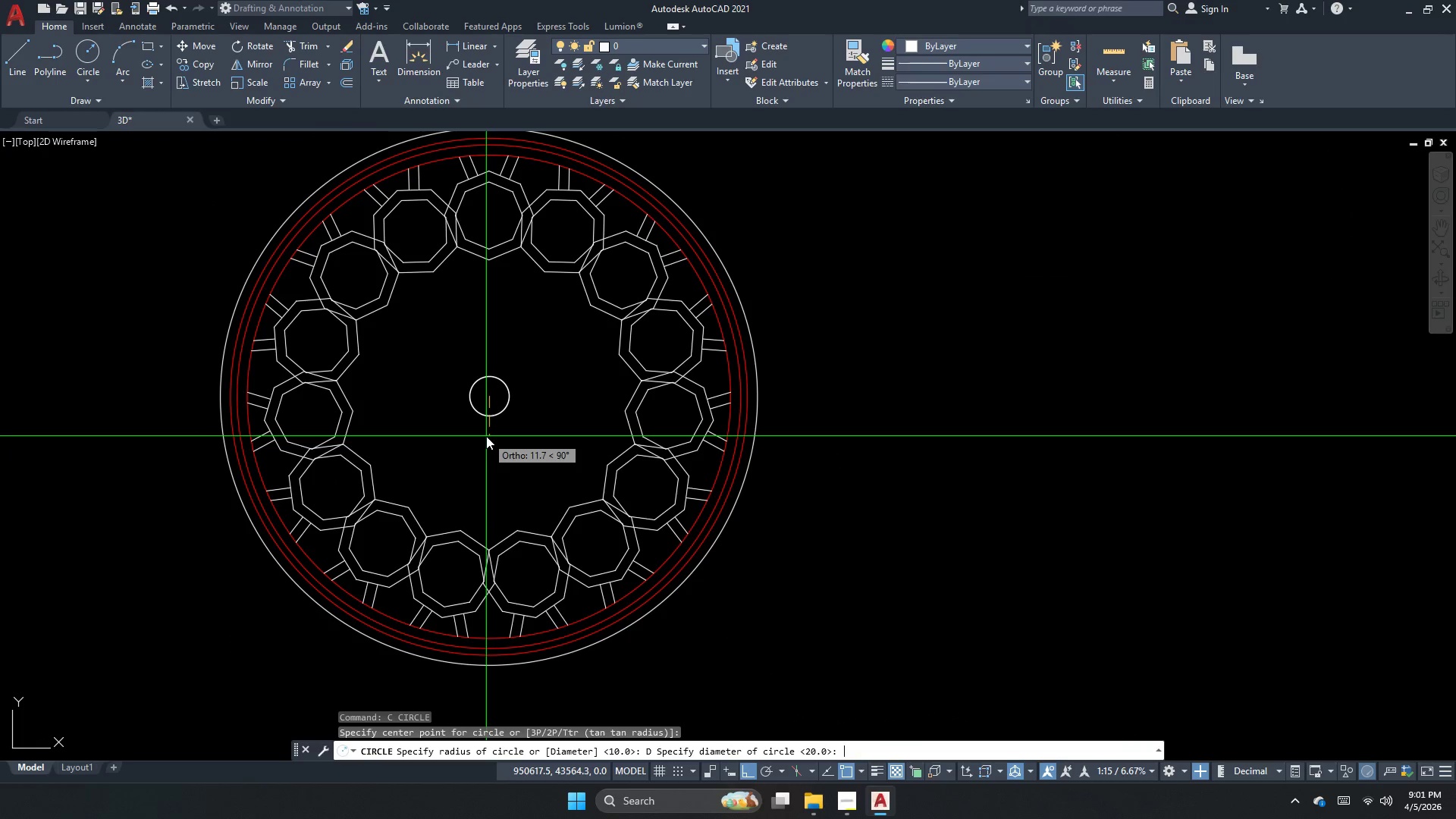 
key(Space)
 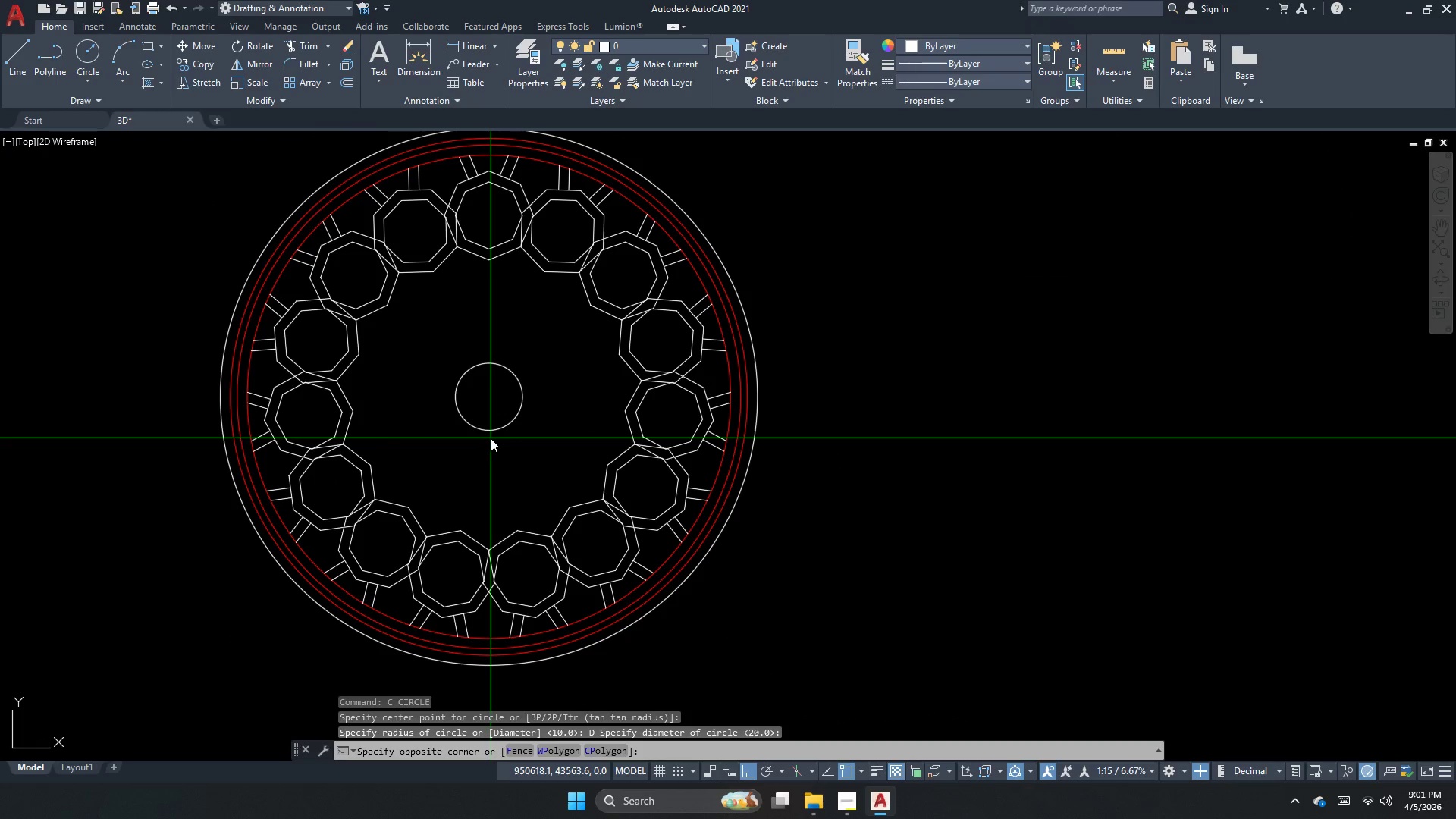 
double_click([473, 424])
 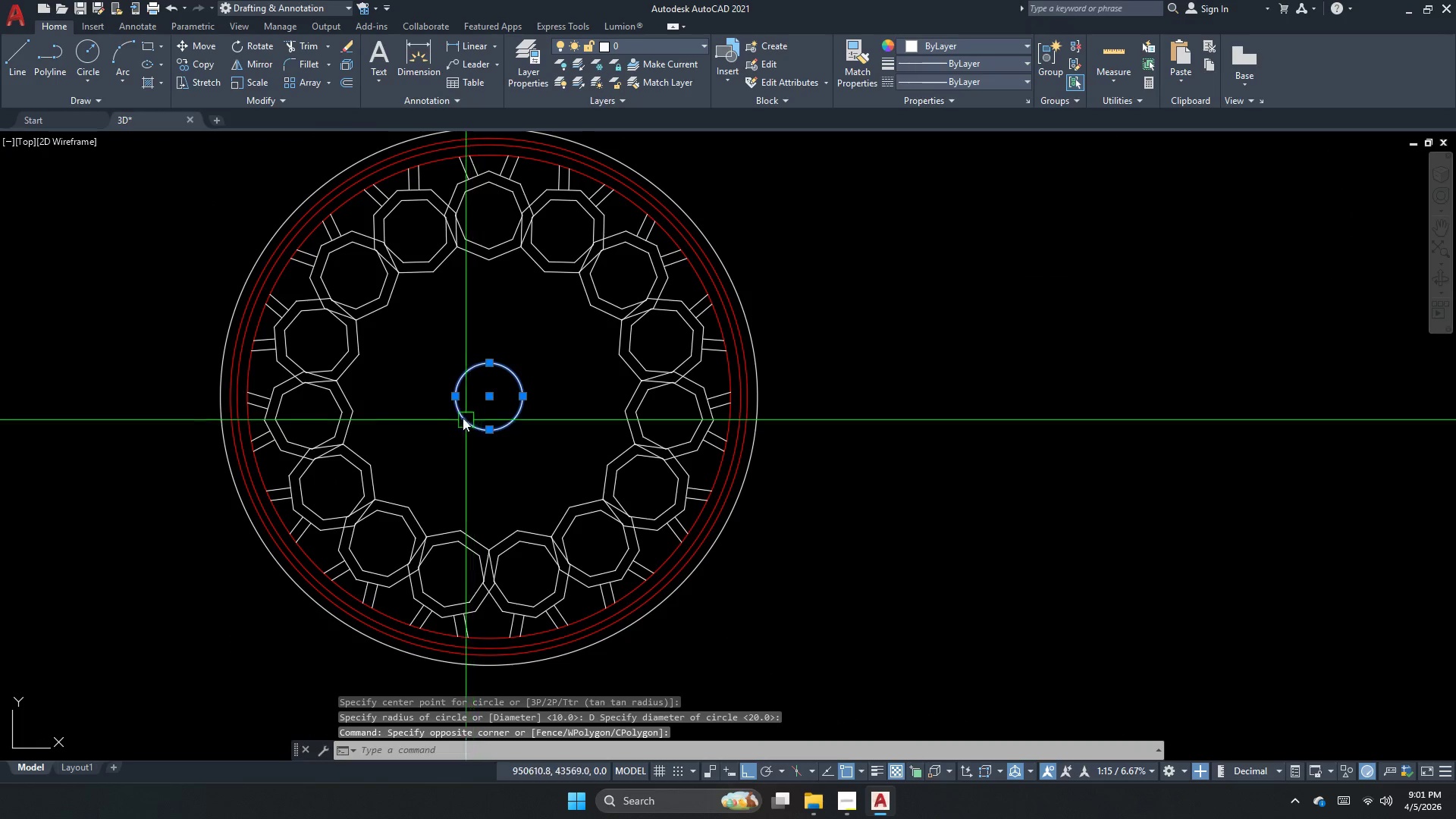 
key(Escape)
 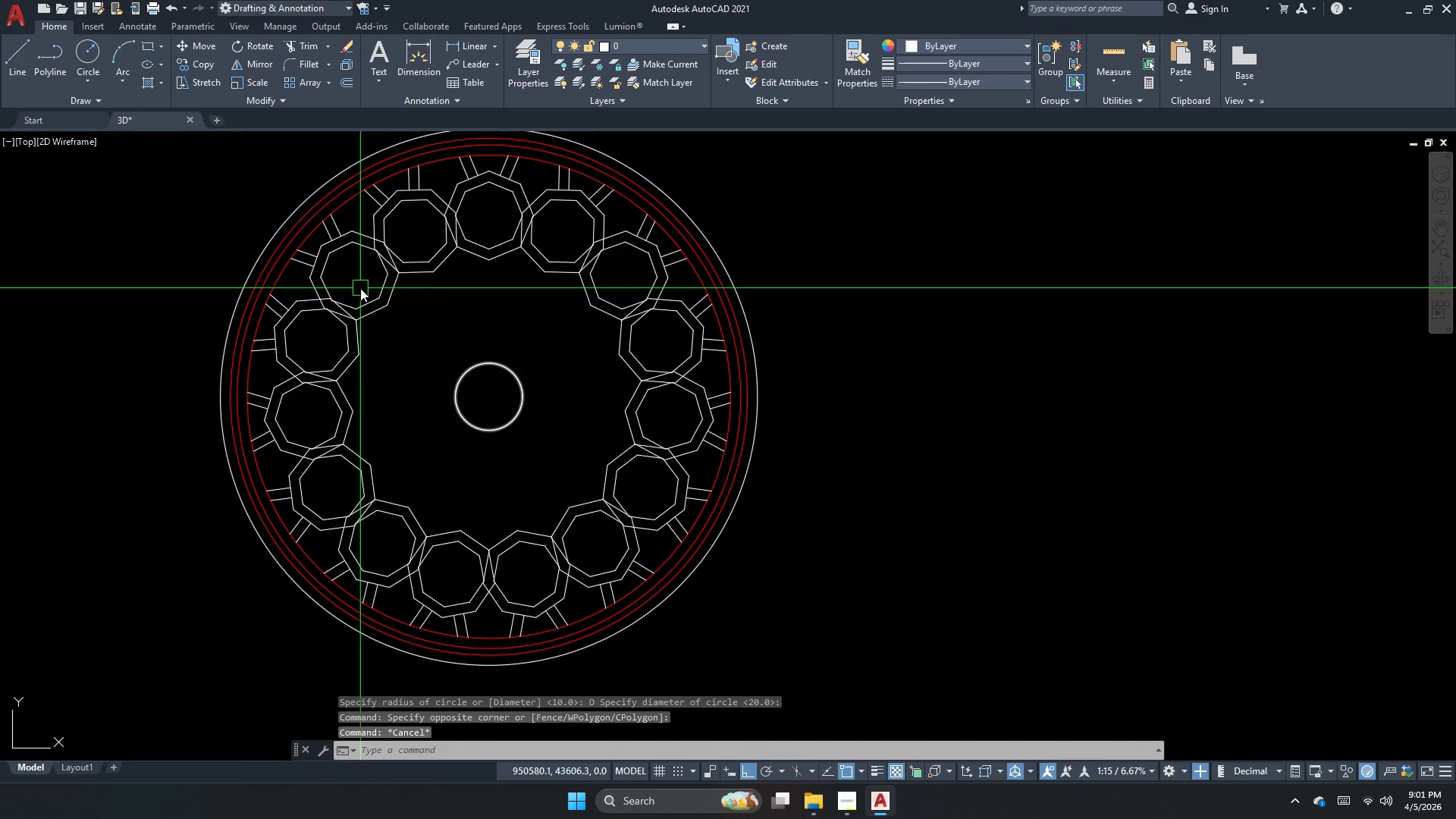 
scroll: coordinate [354, 275], scroll_direction: up, amount: 2.0
 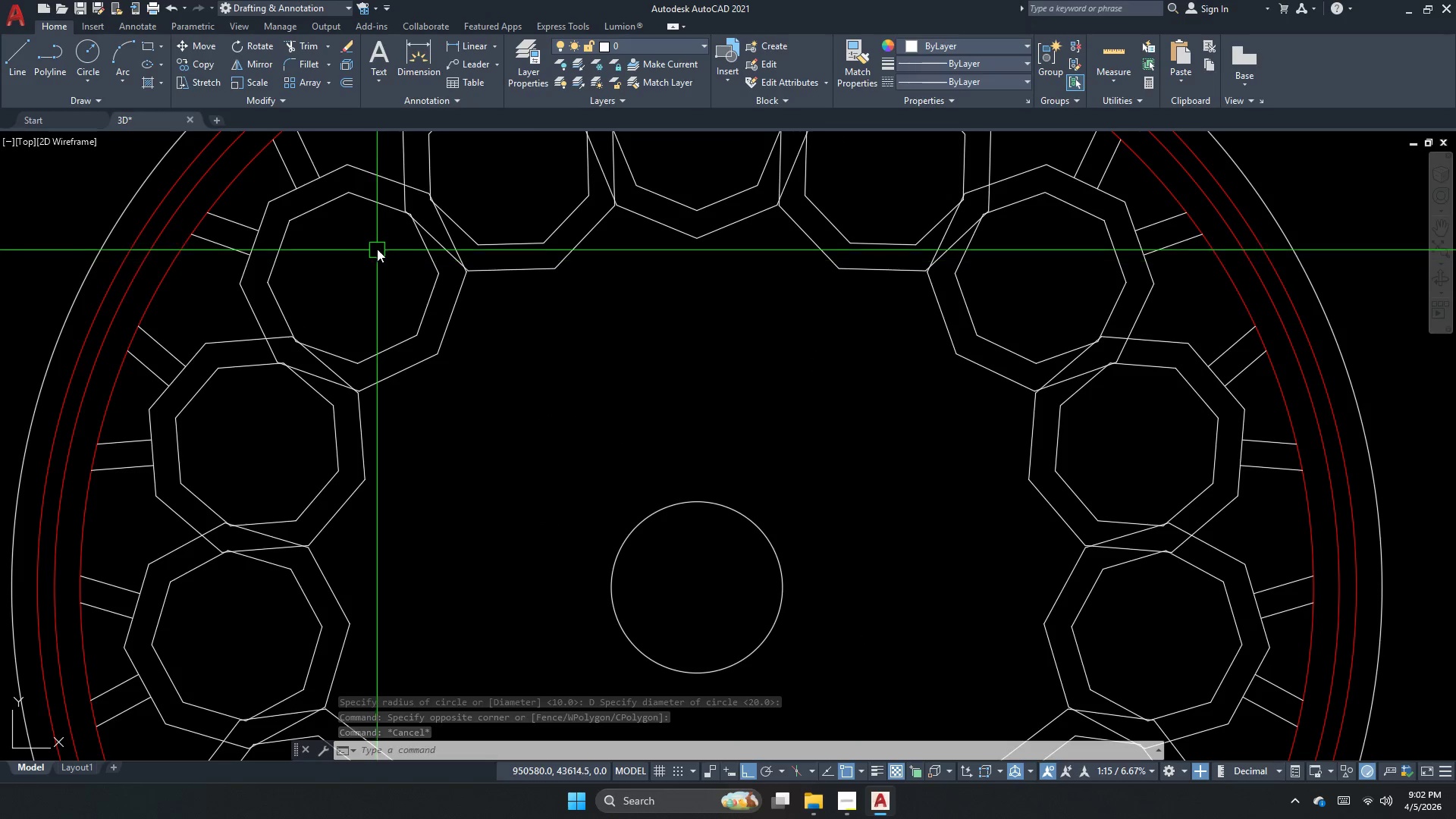 
wait(8.31)
 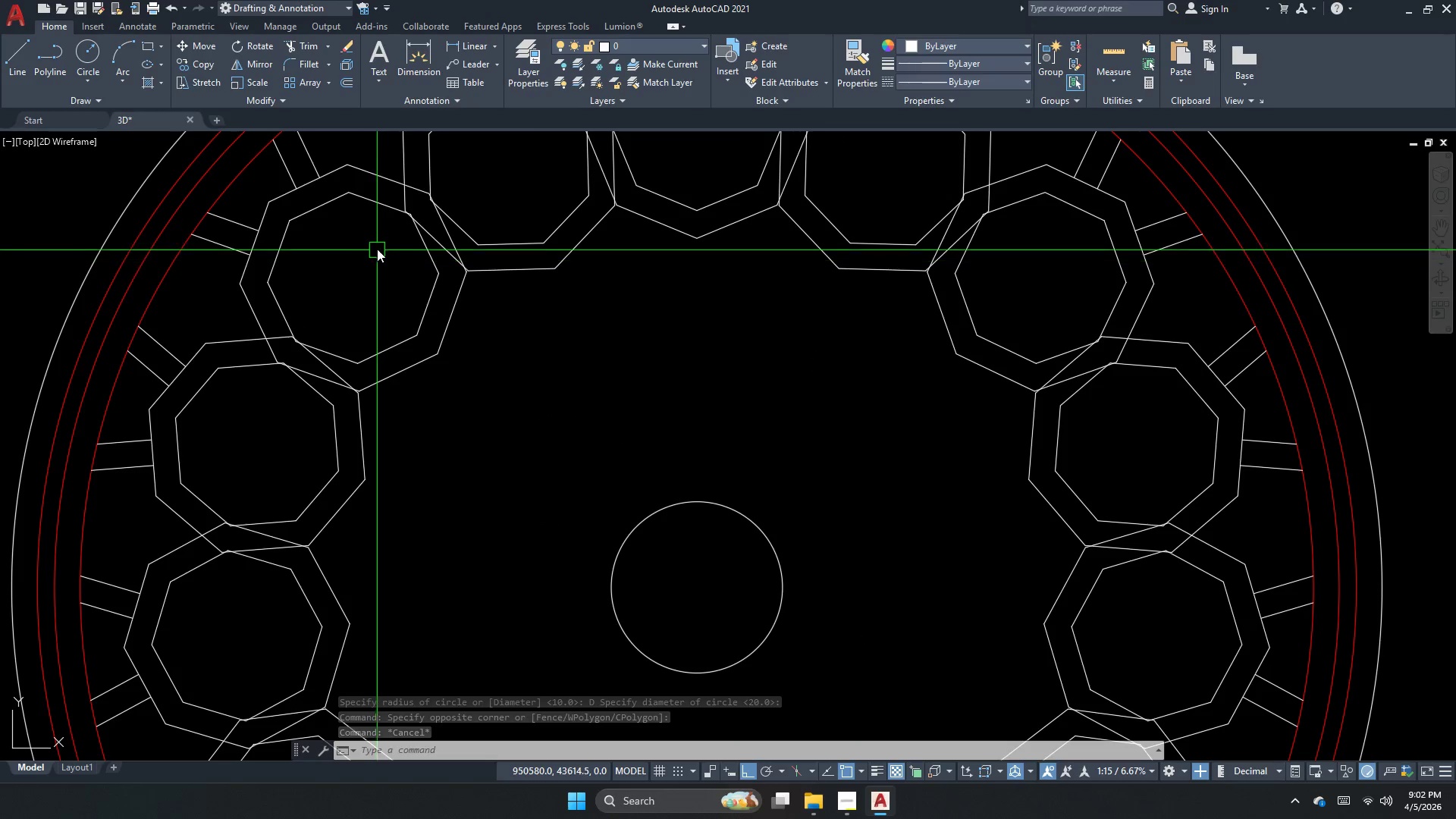 
scroll: coordinate [483, 328], scroll_direction: down, amount: 1.0
 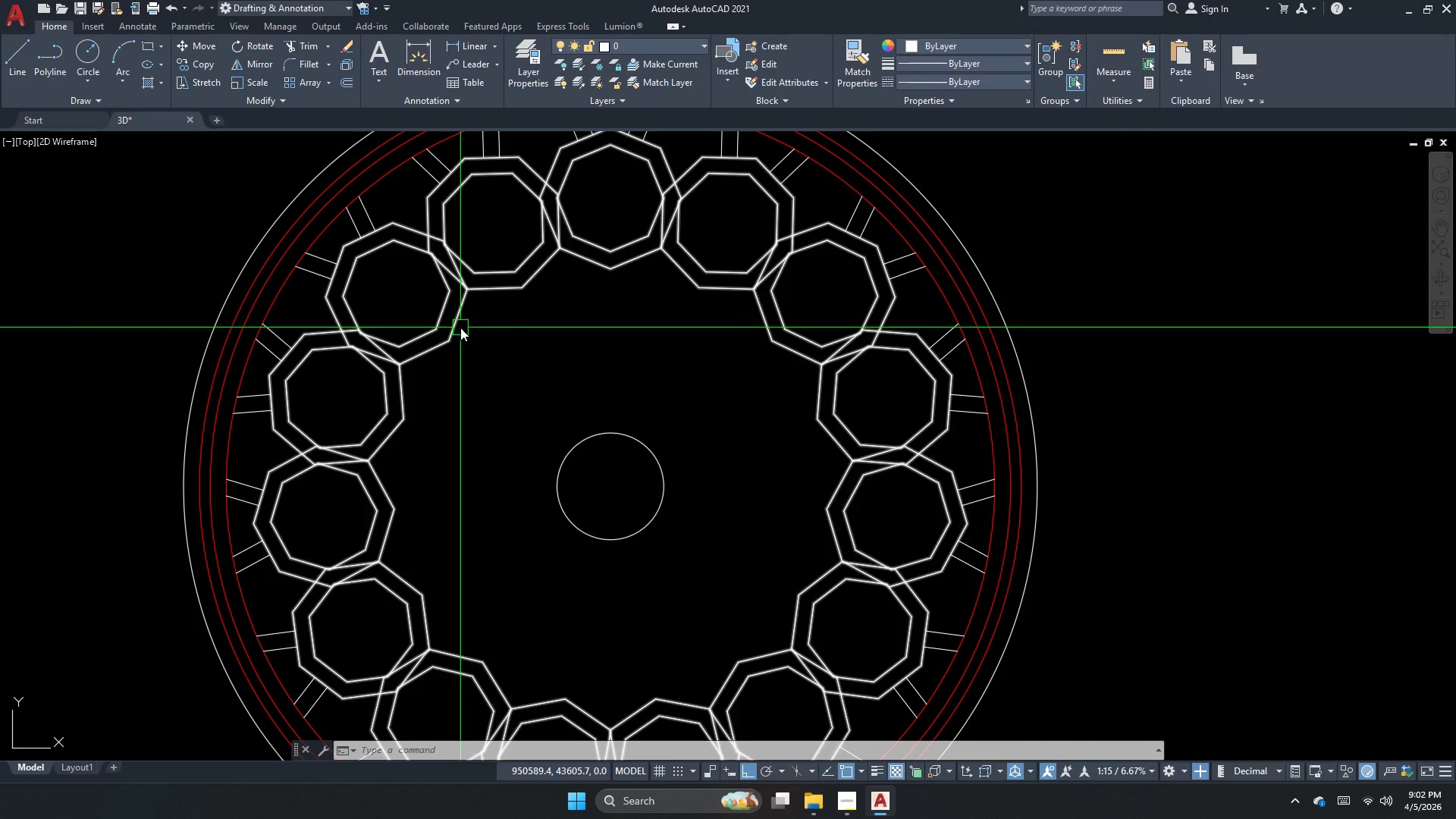 
left_click([460, 328])
 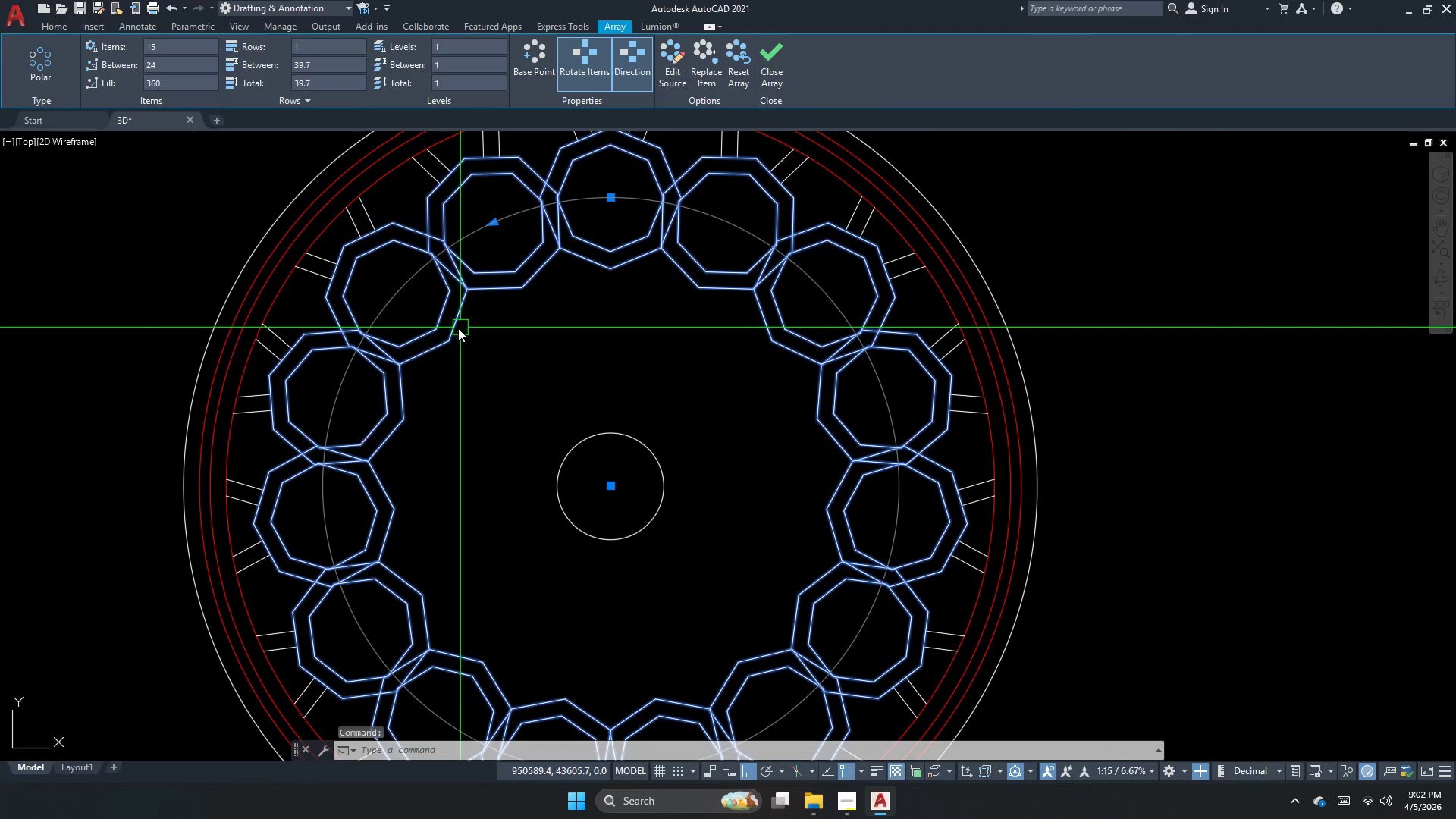 
mouse_move([433, 350])
 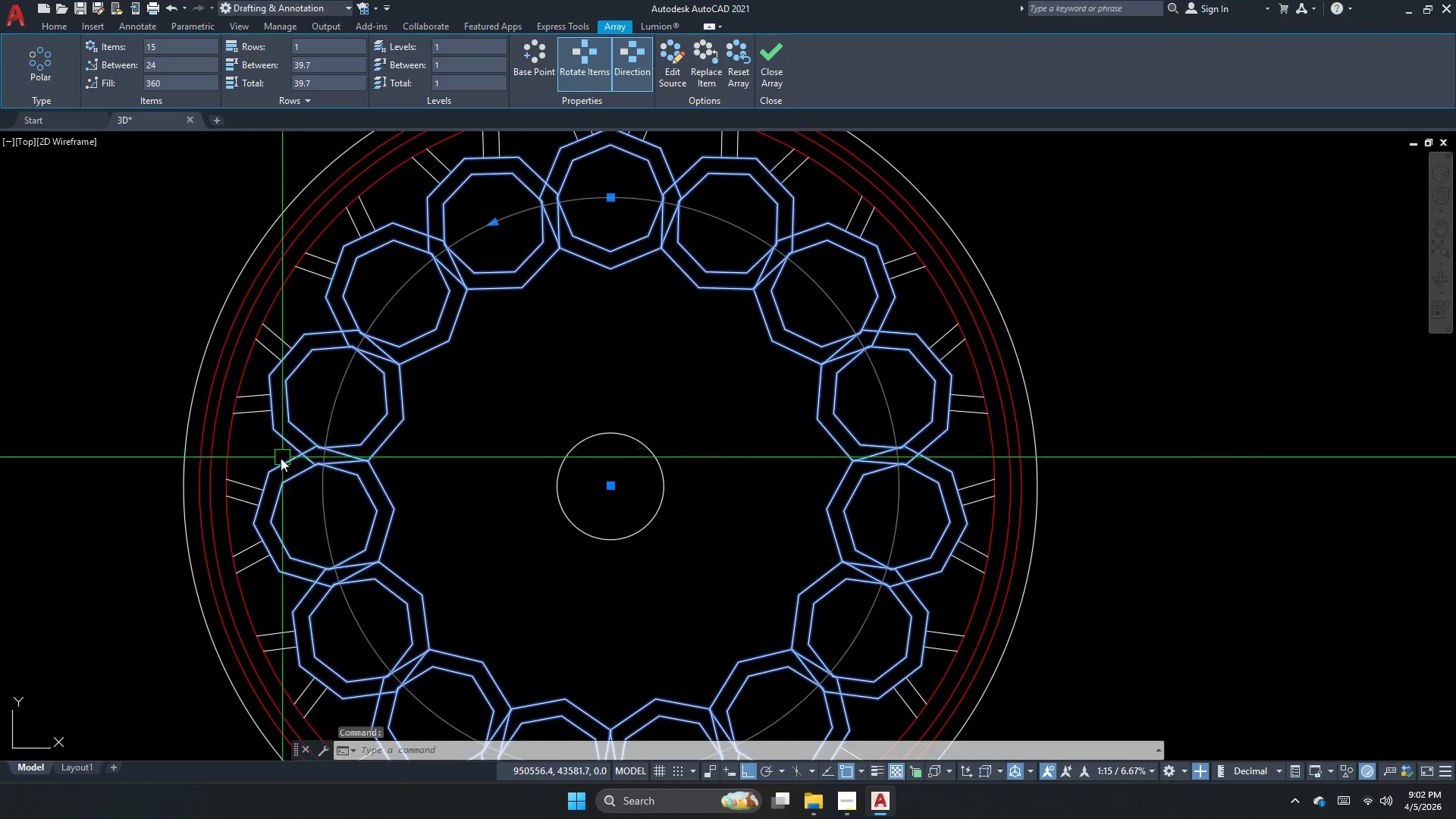 
scroll: coordinate [359, 526], scroll_direction: up, amount: 3.0
 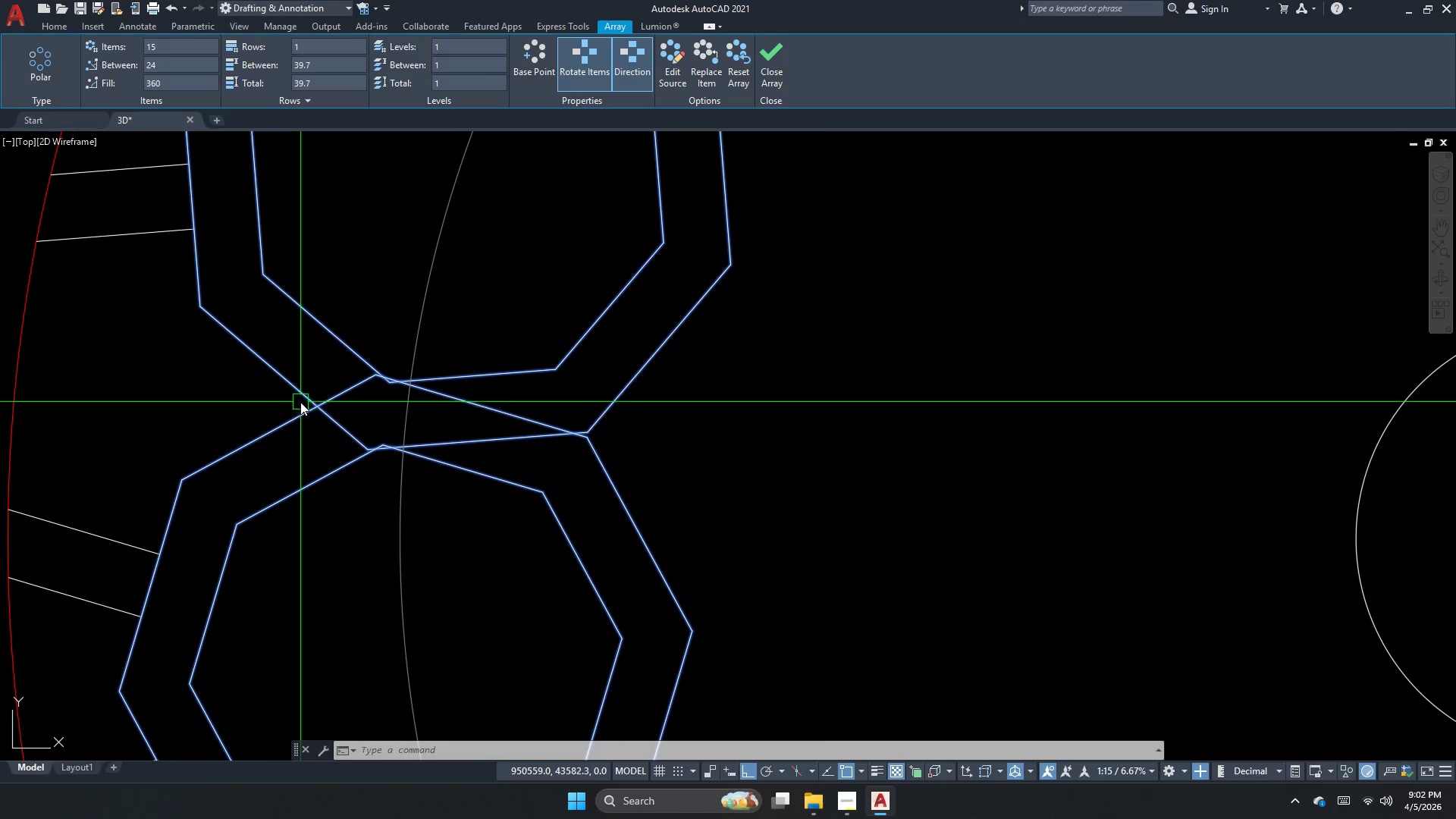 
wait(6.75)
 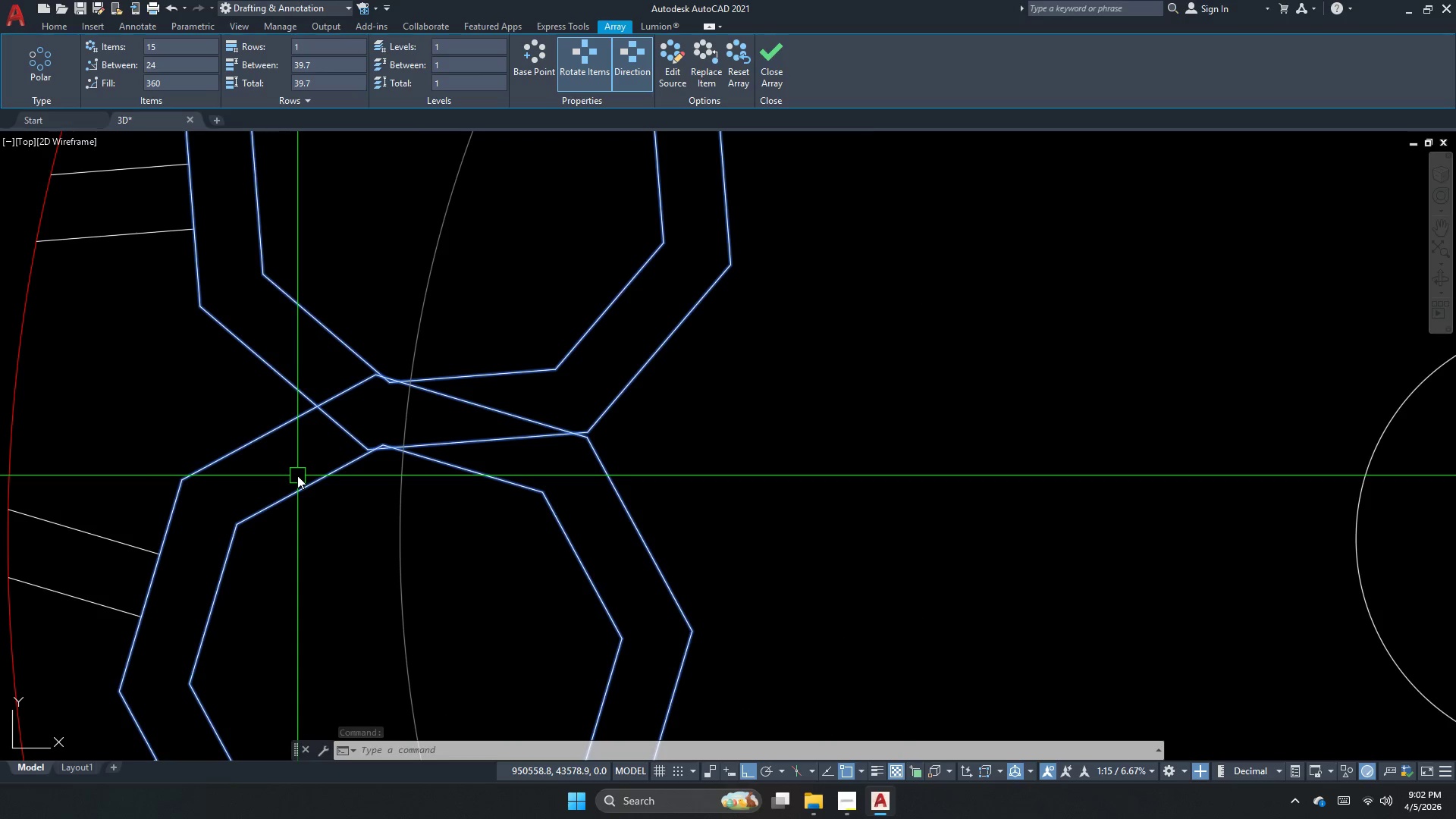 
scroll: coordinate [369, 368], scroll_direction: down, amount: 4.0
 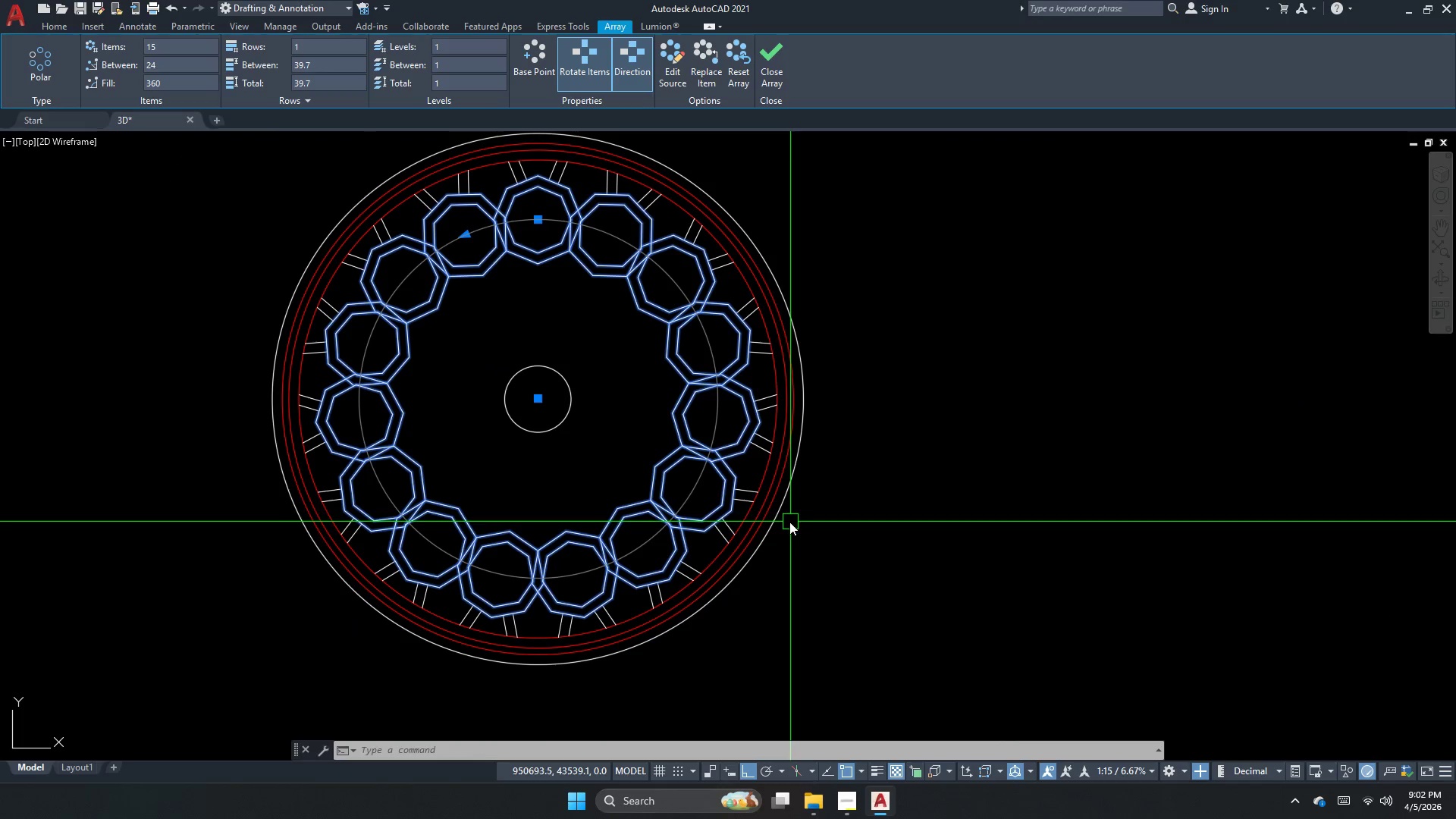 
scroll: coordinate [628, 512], scroll_direction: up, amount: 1.0
 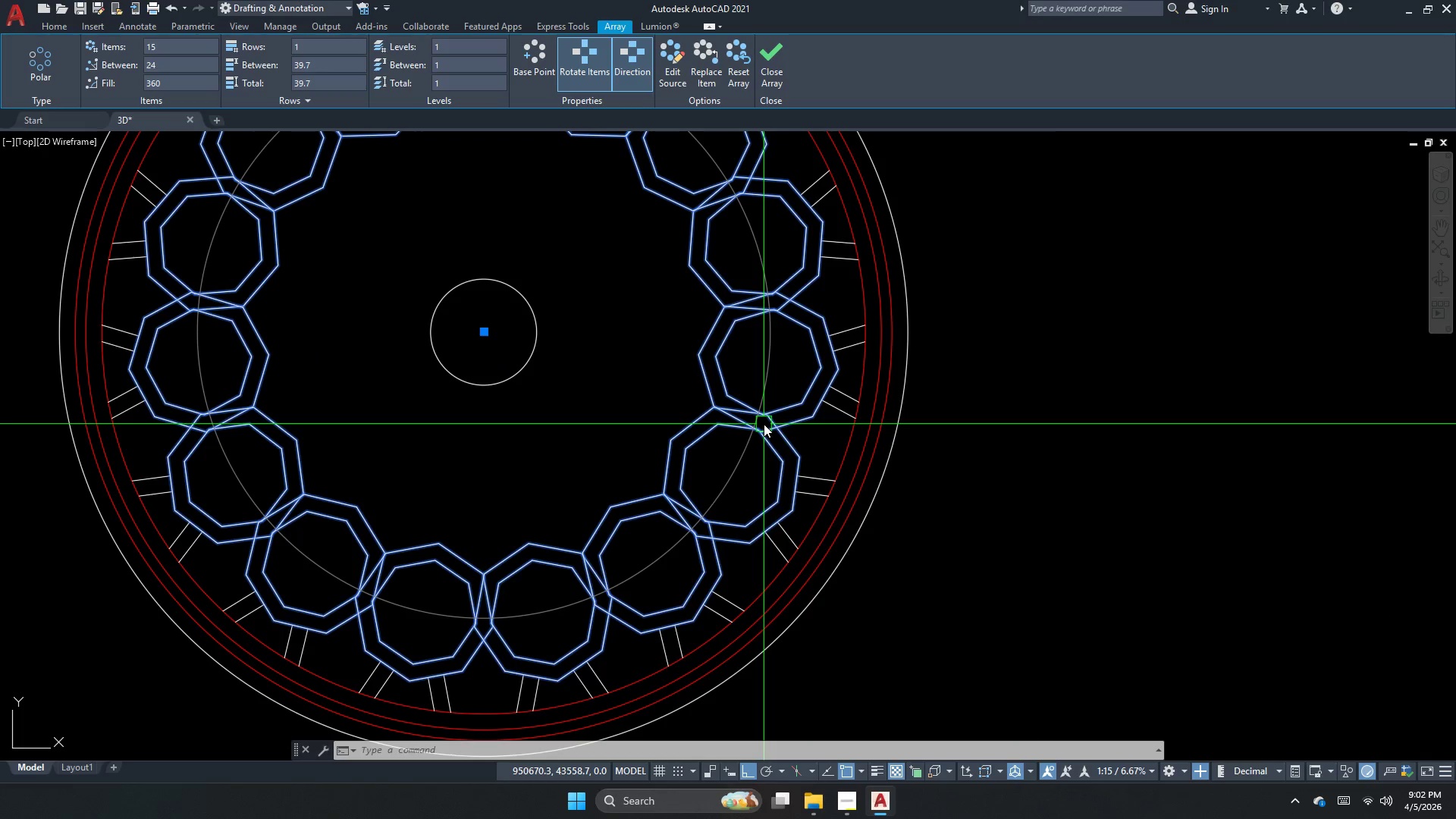 
key(Escape)
 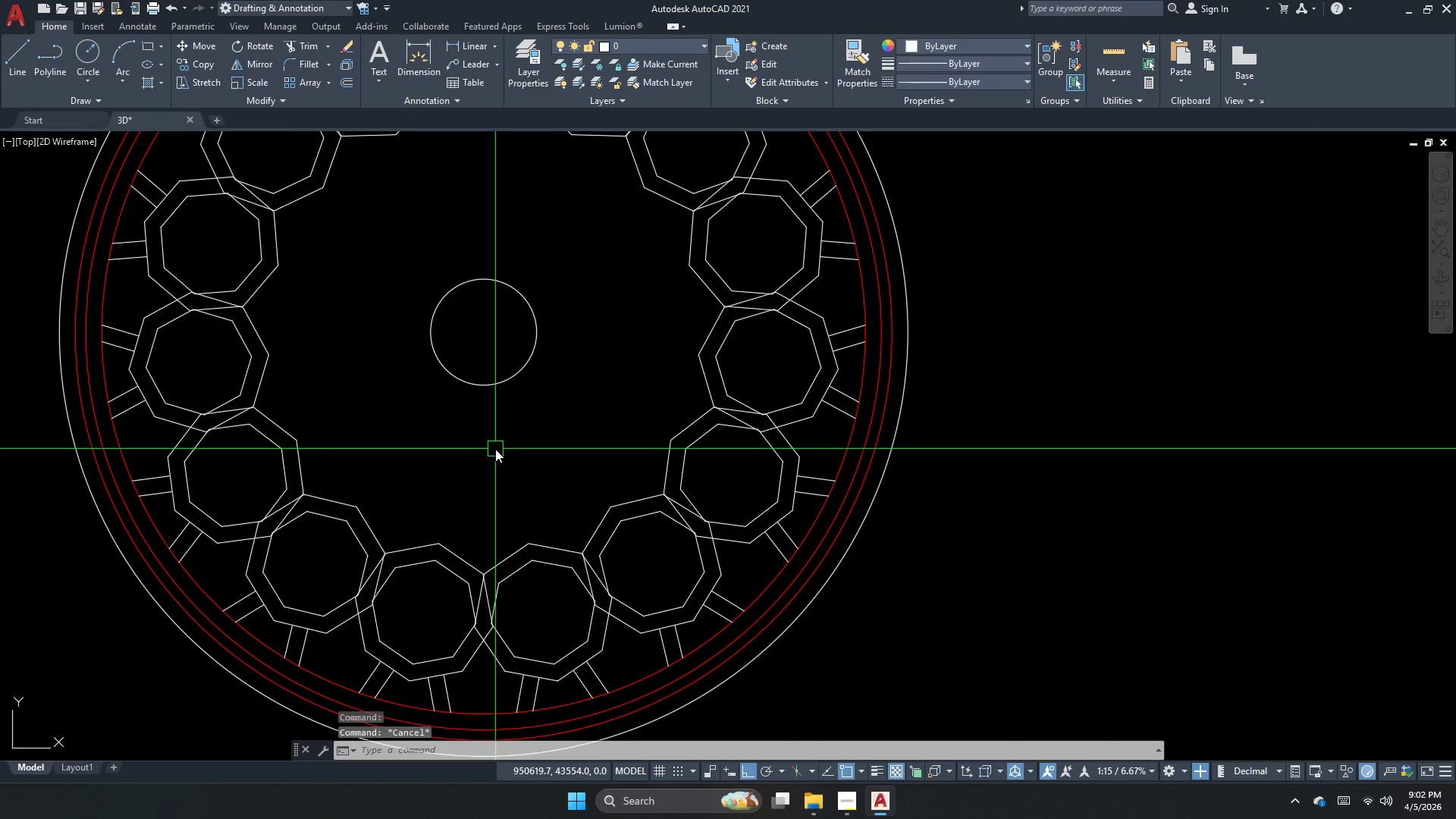 
left_click_drag(start_coordinate=[495, 449], to_coordinate=[487, 398])
 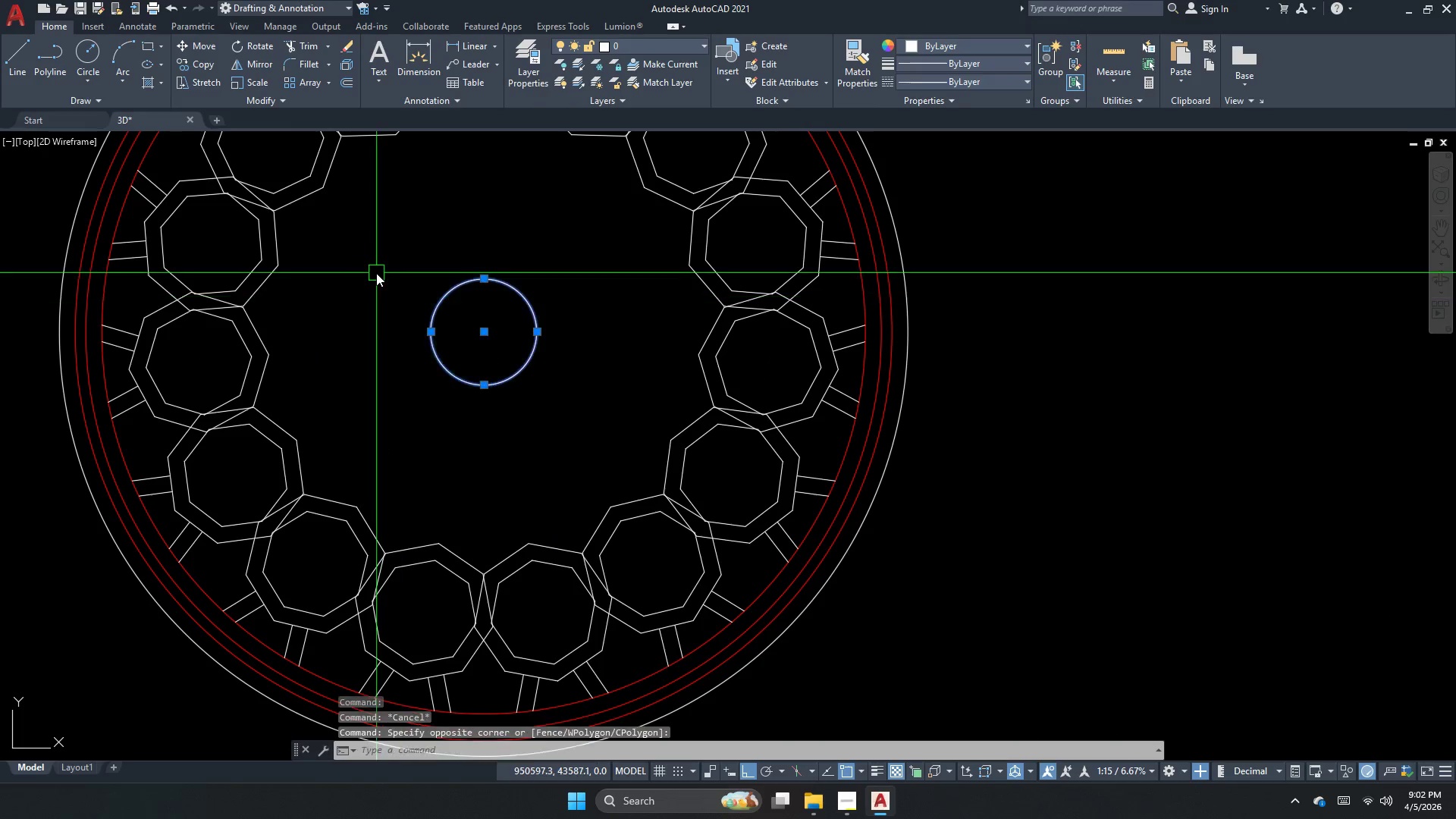 
double_click([376, 273])
 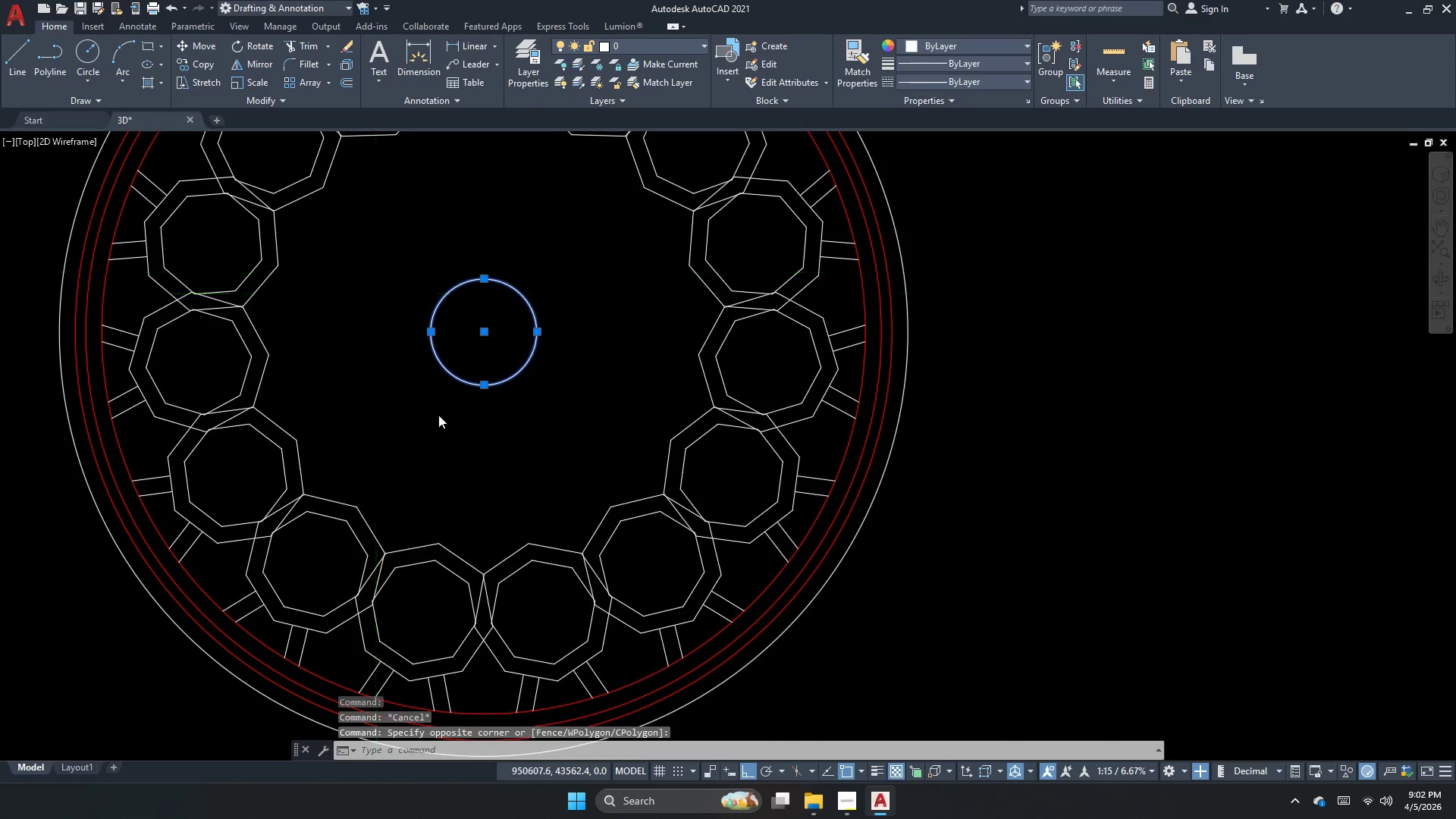 
key(Escape)
 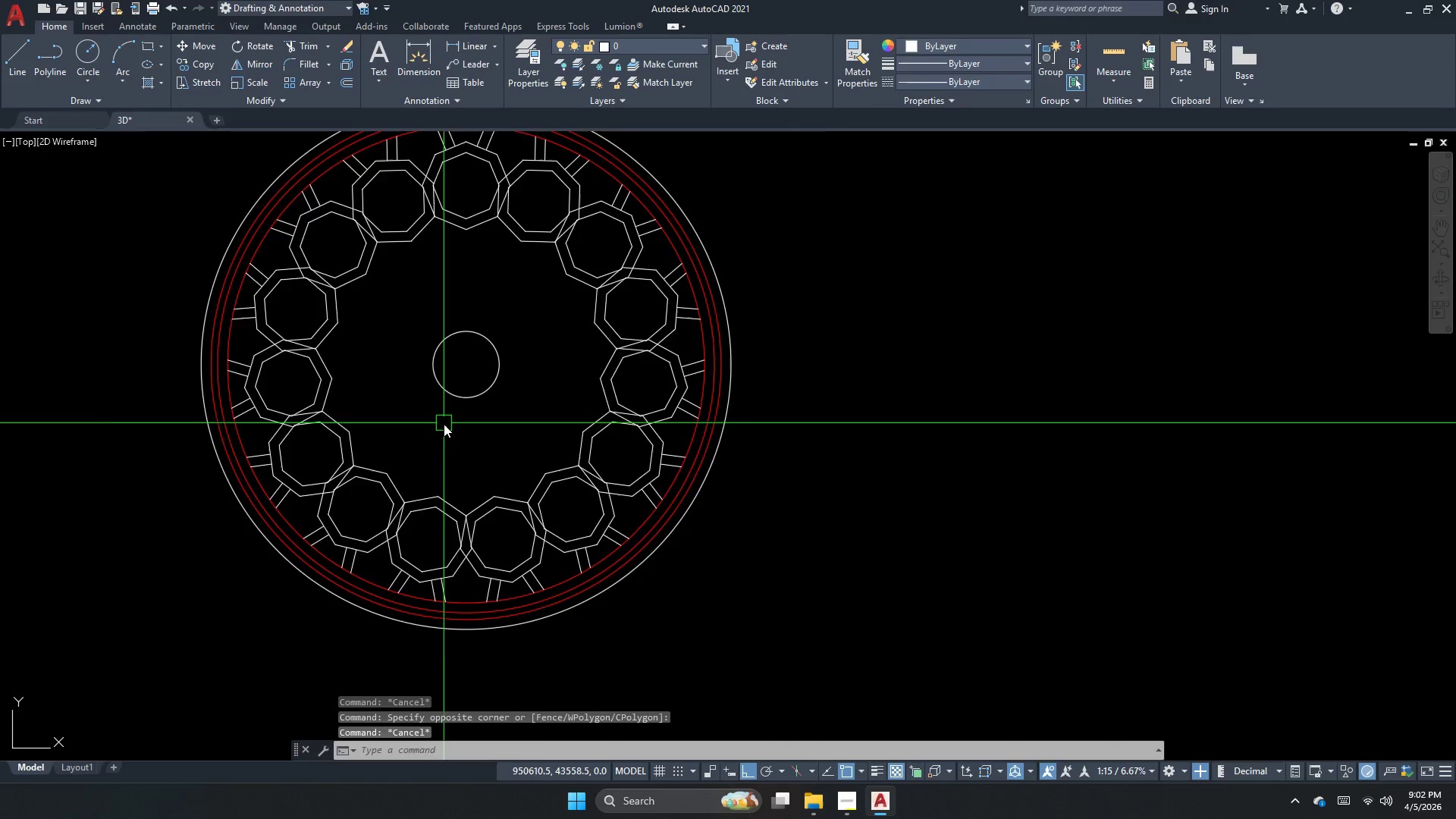 
scroll: coordinate [444, 424], scroll_direction: down, amount: 1.0
 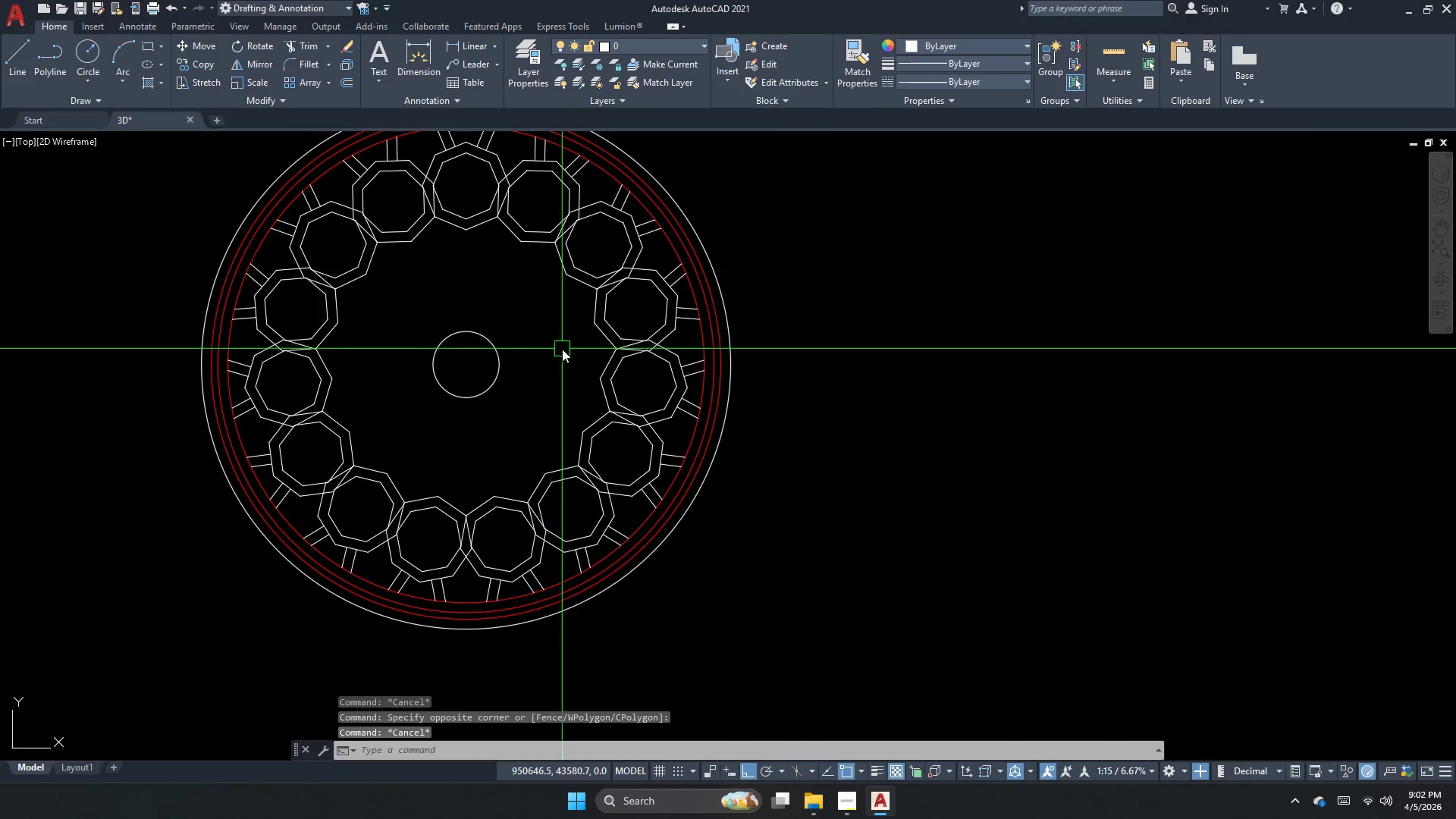 
key(Escape)
 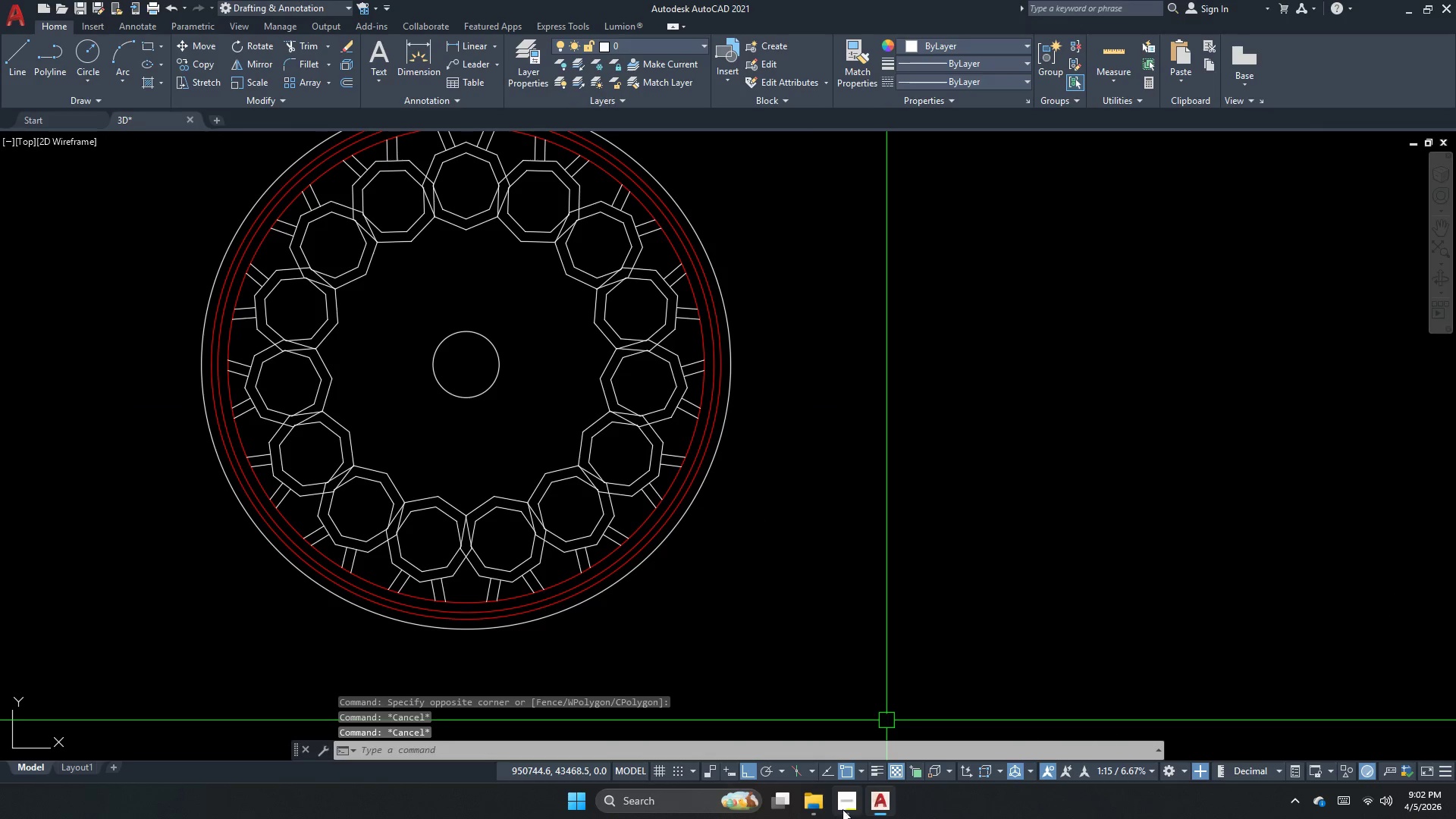 
left_click([843, 809])